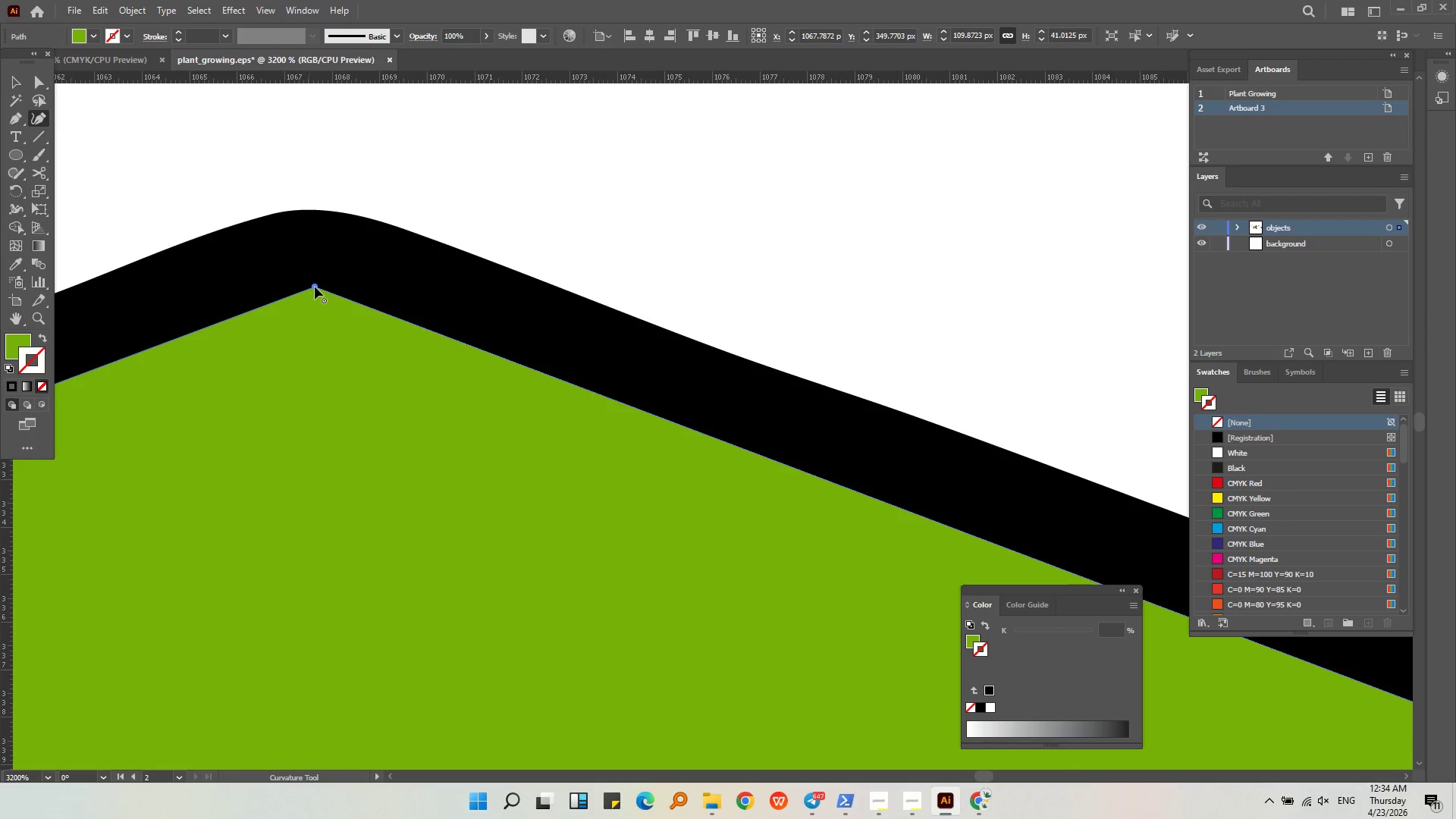 
hold_key(key=AltLeft, duration=0.86)
scroll: coordinate [525, 246], scroll_direction: down, amount: 5.0
 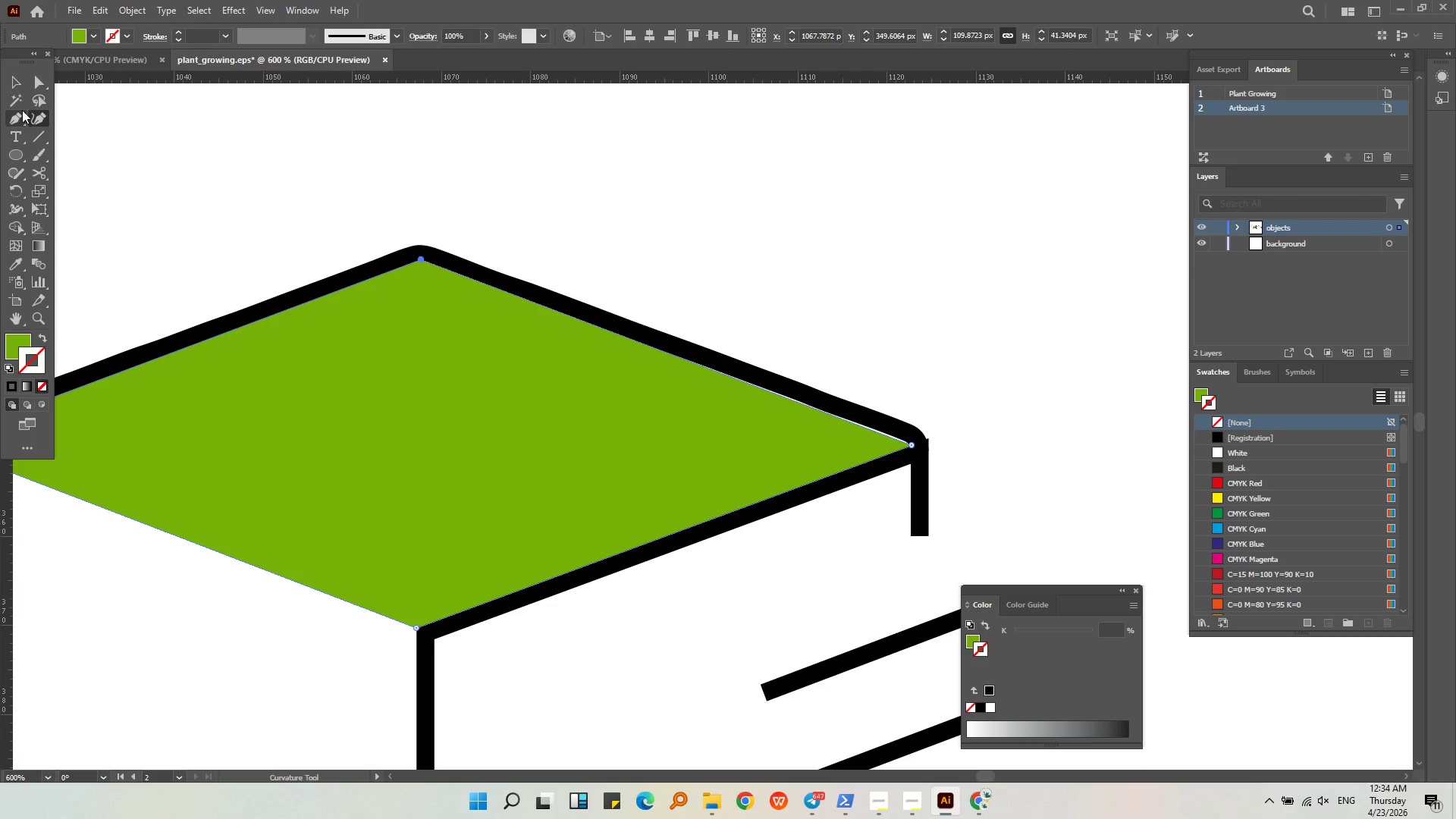 
left_click([17, 84])
 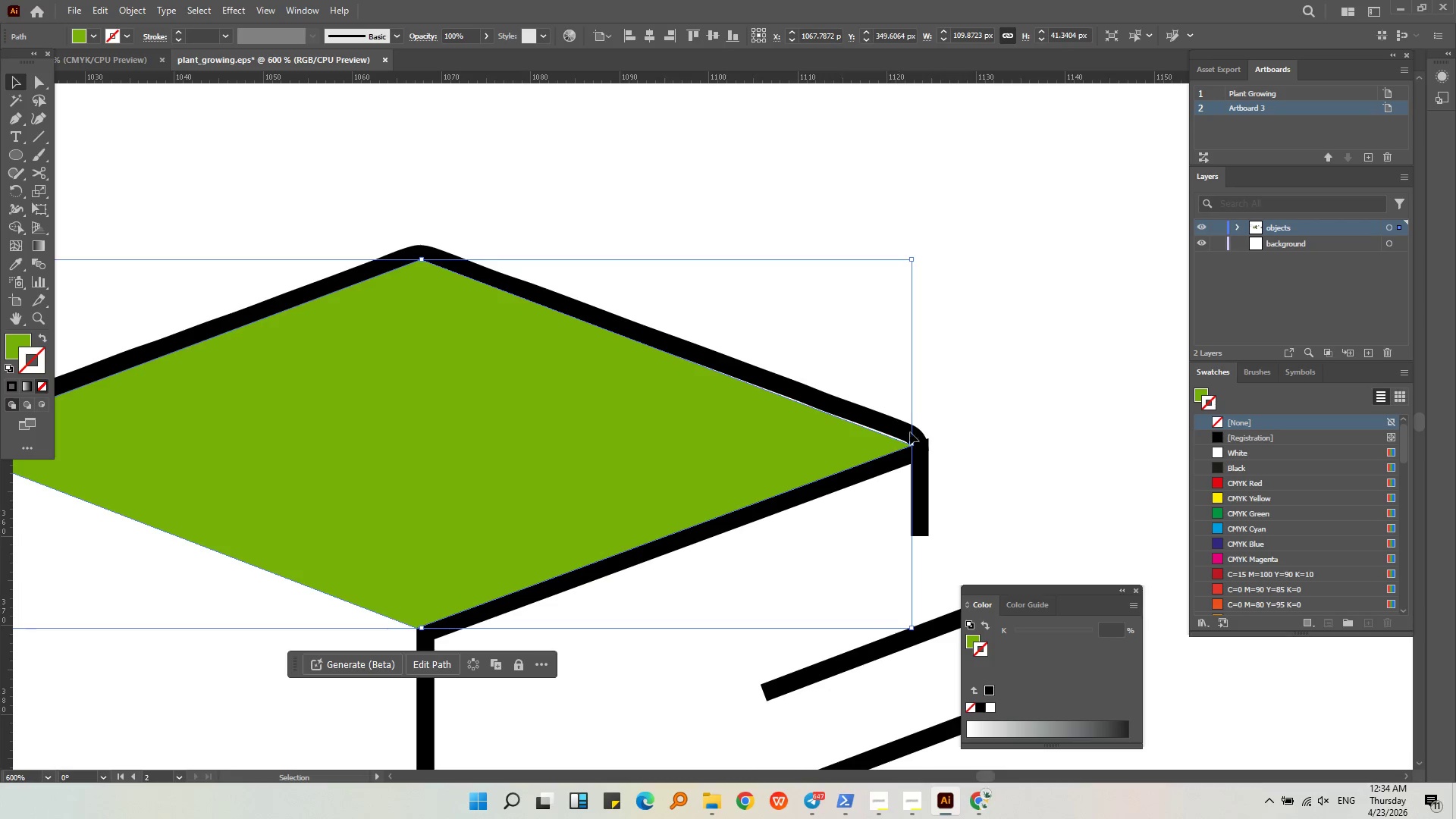 
left_click([975, 338])
 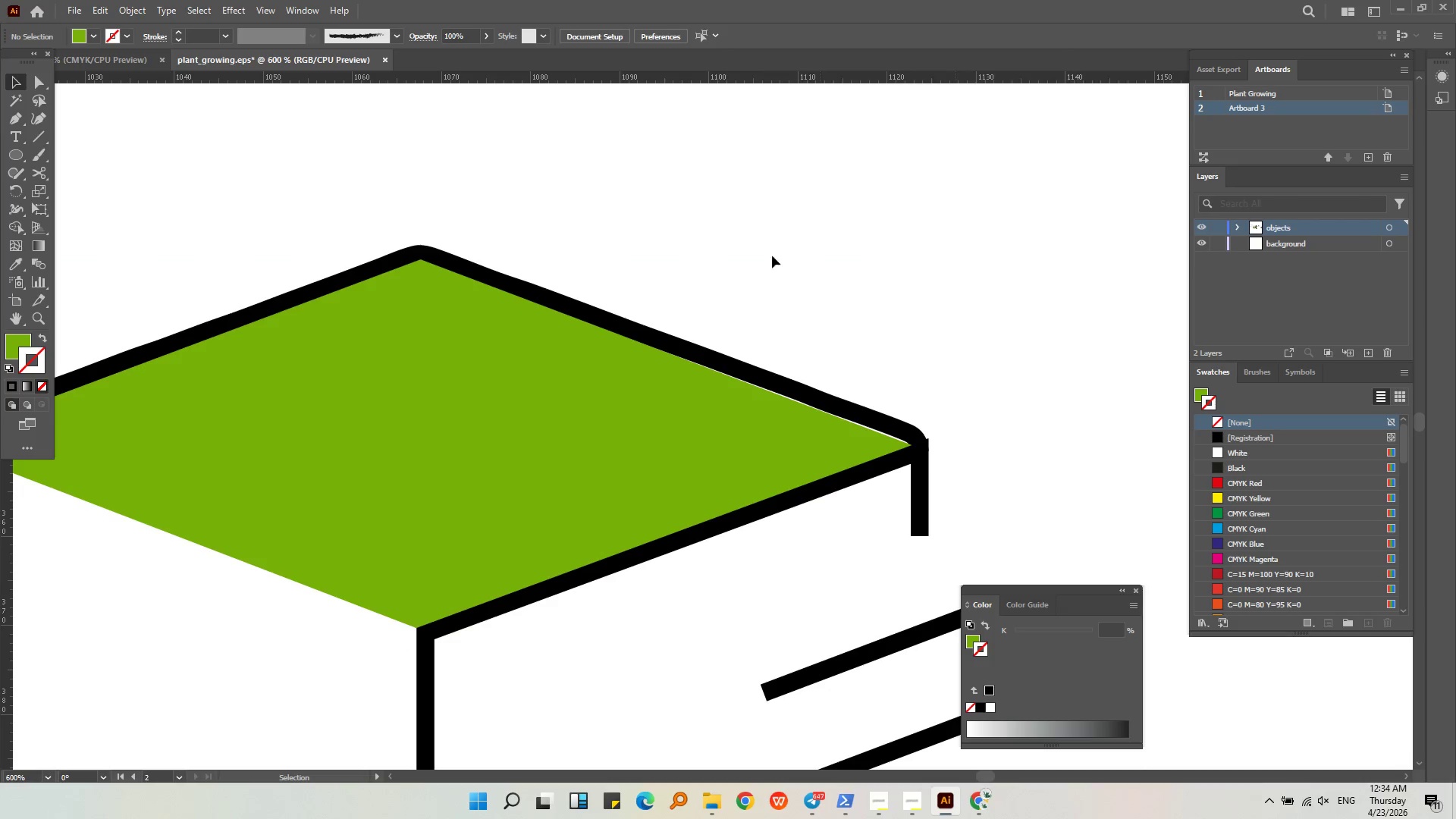 
hold_key(key=AltLeft, duration=0.36)
 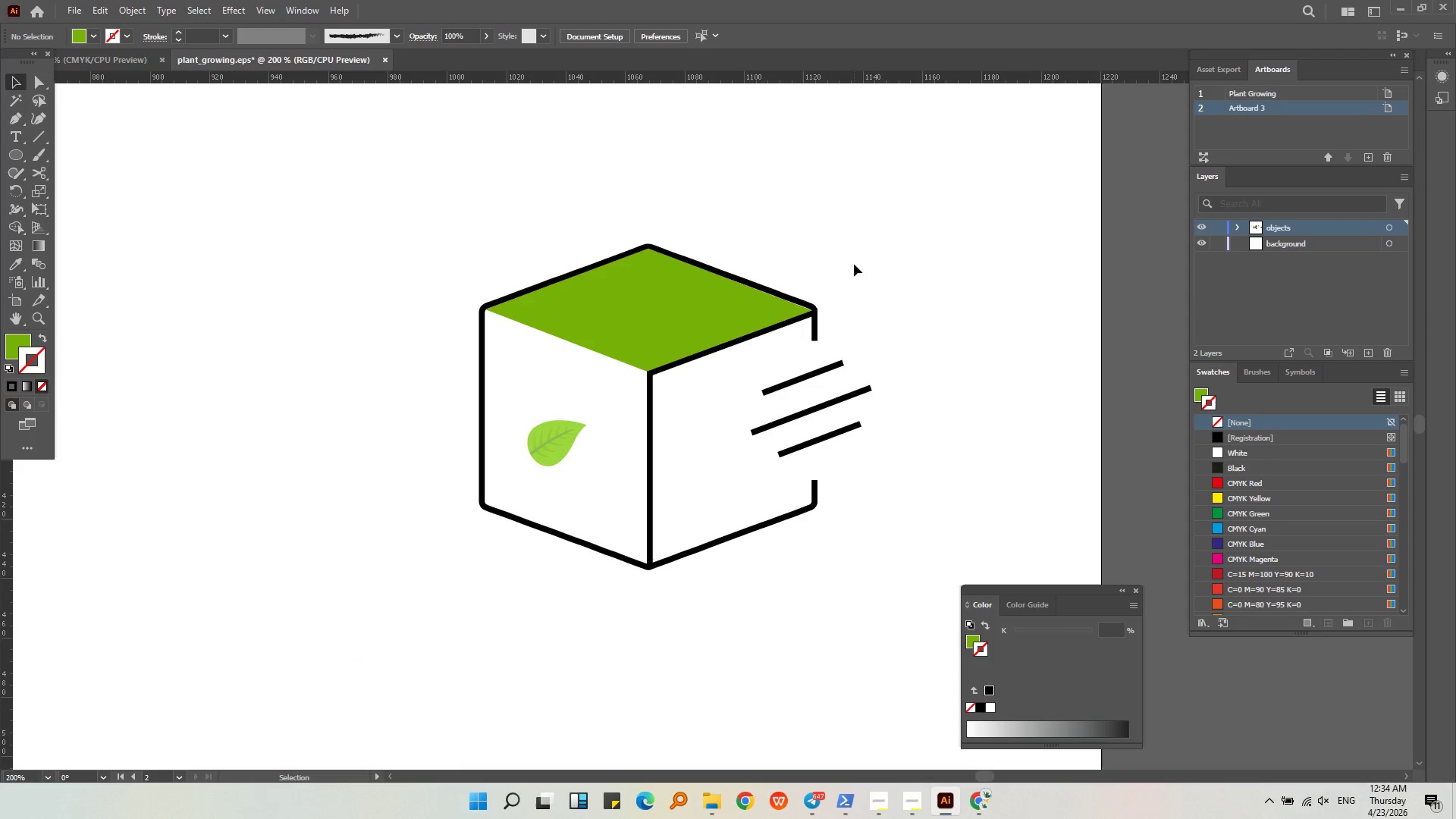 
left_click([854, 264])
 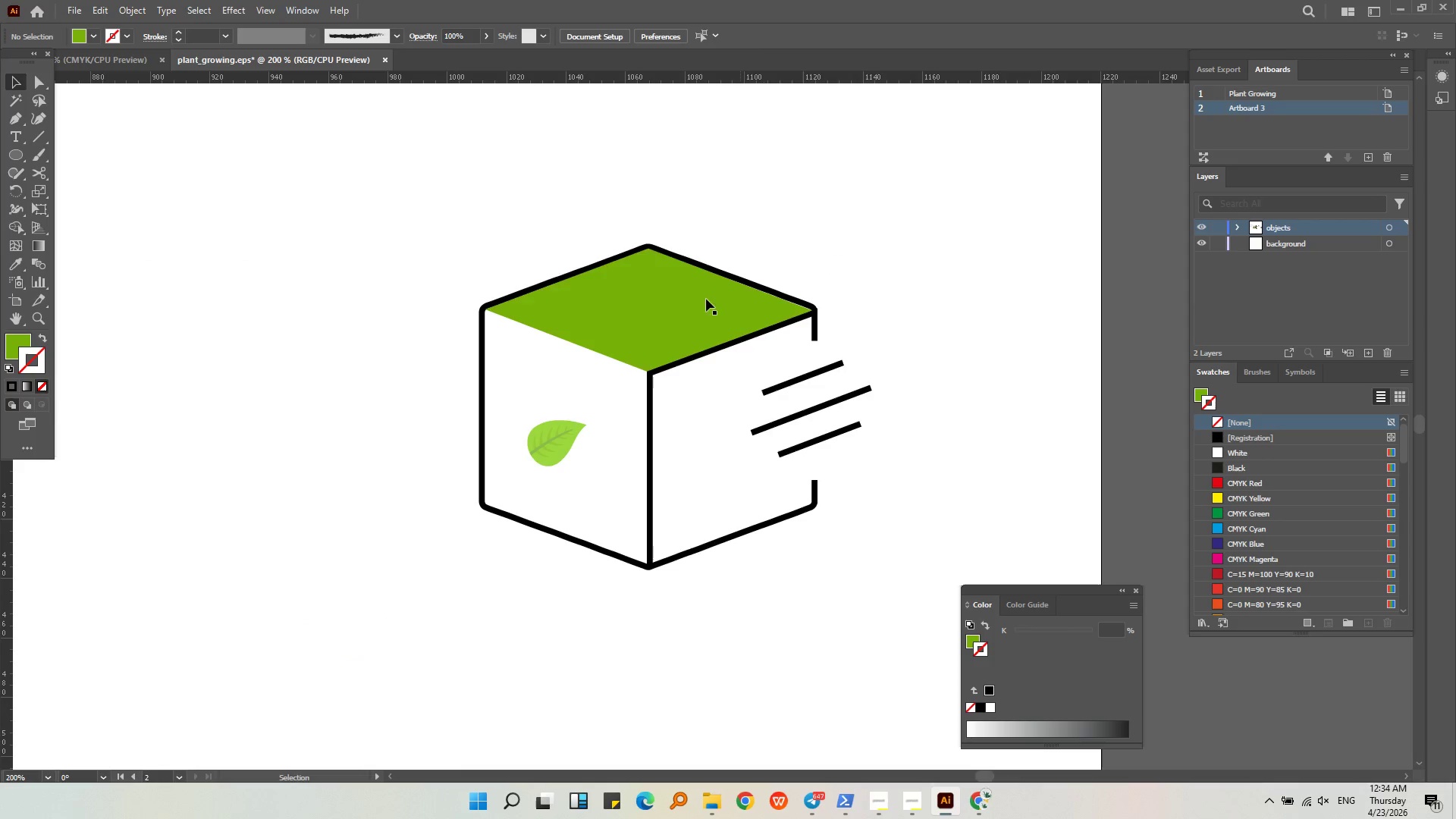 
scroll: coordinate [764, 245], scroll_direction: down, amount: 3.0
 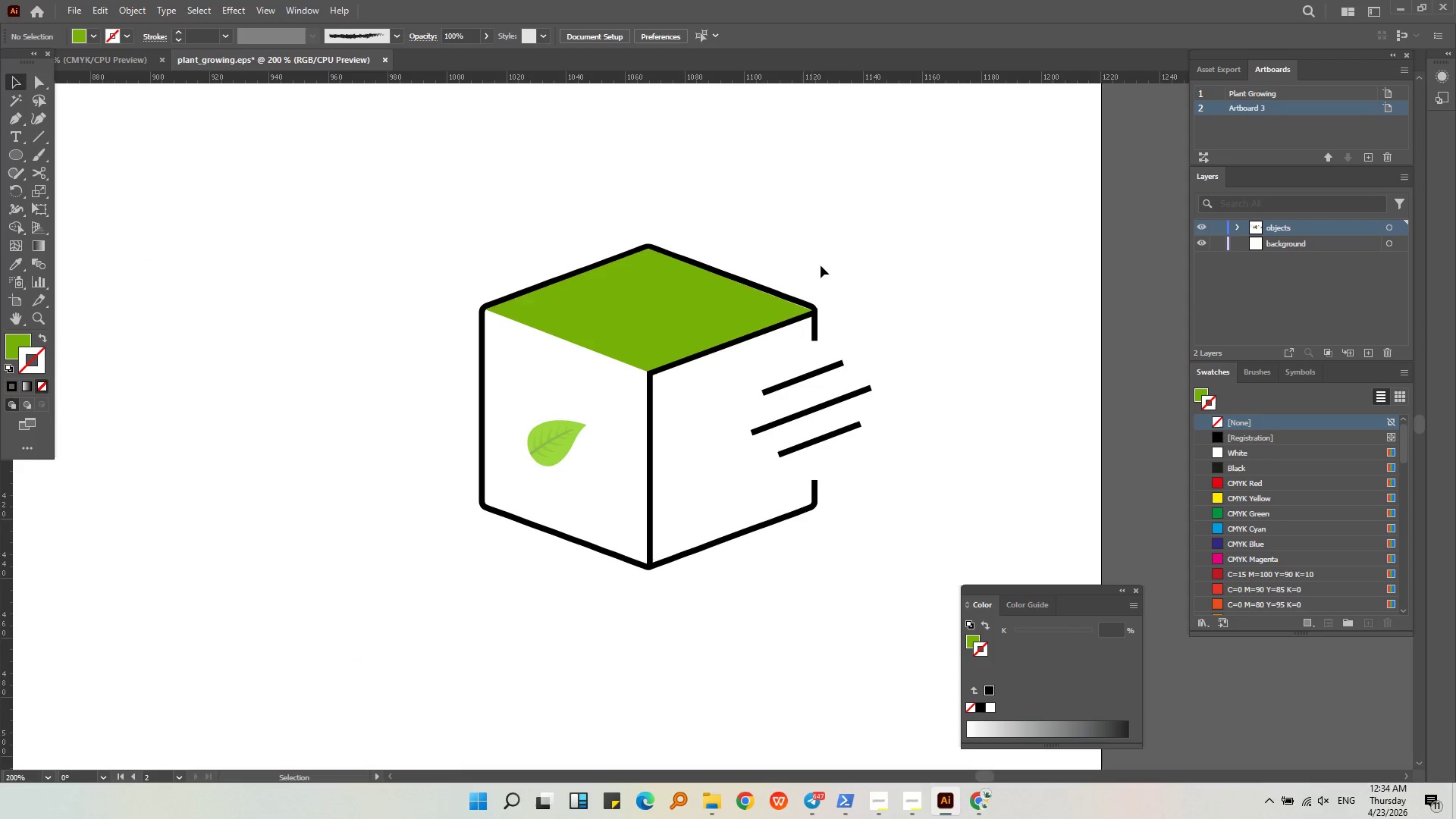 
left_click([695, 301])
 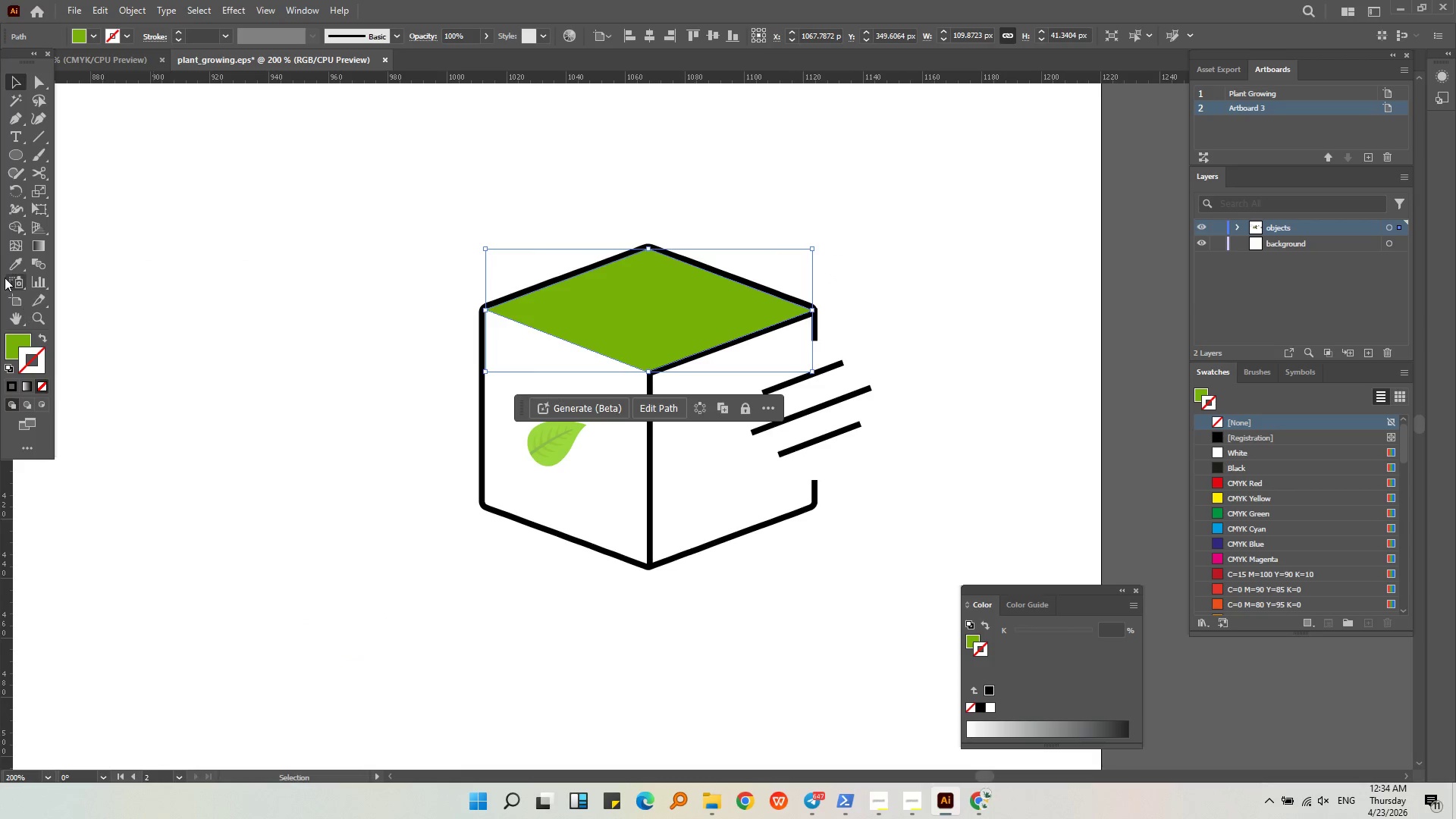 
left_click([9, 264])
 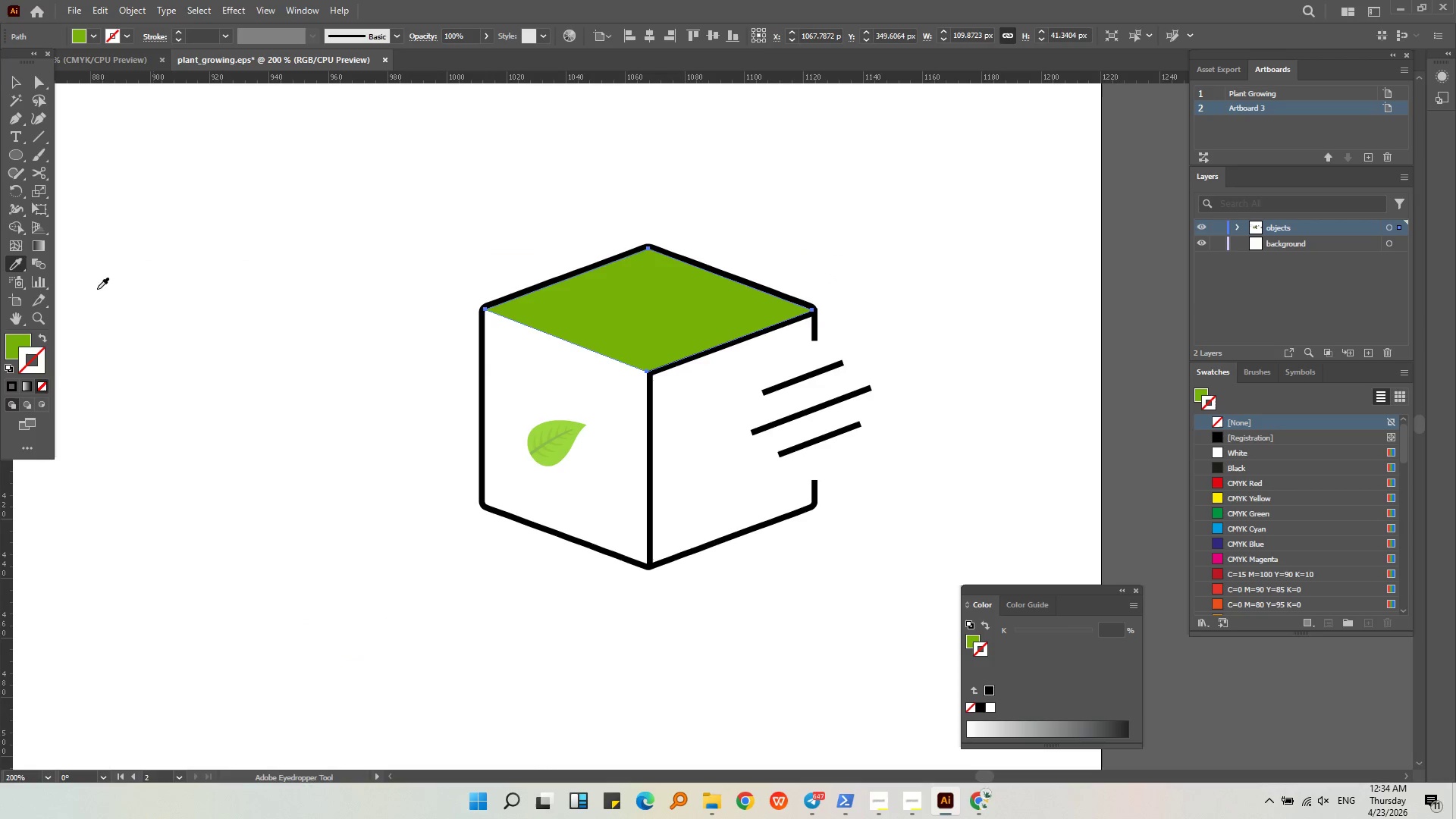 
key(Alt+AltLeft)
 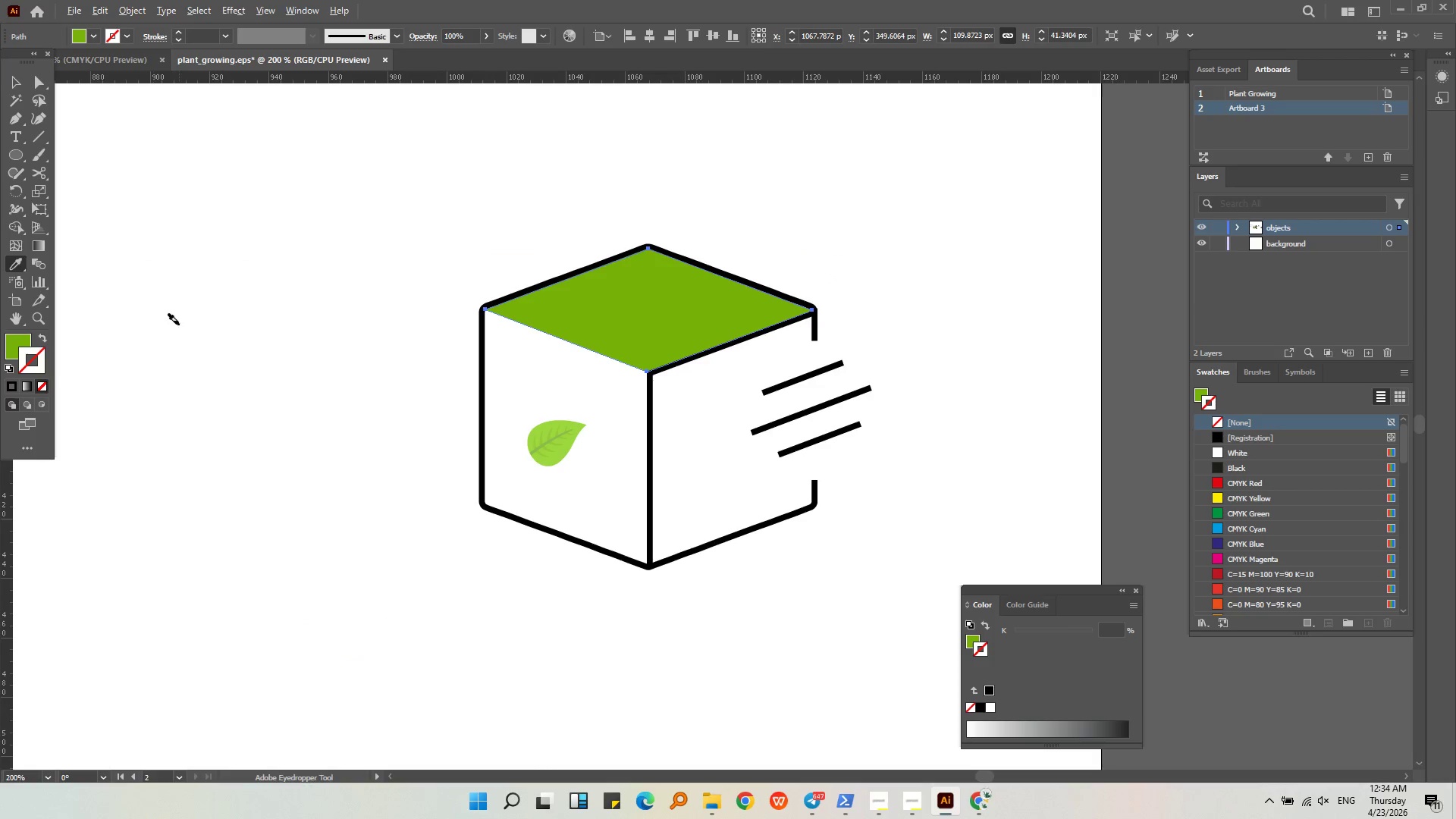 
scroll: coordinate [178, 325], scroll_direction: down, amount: 2.0
 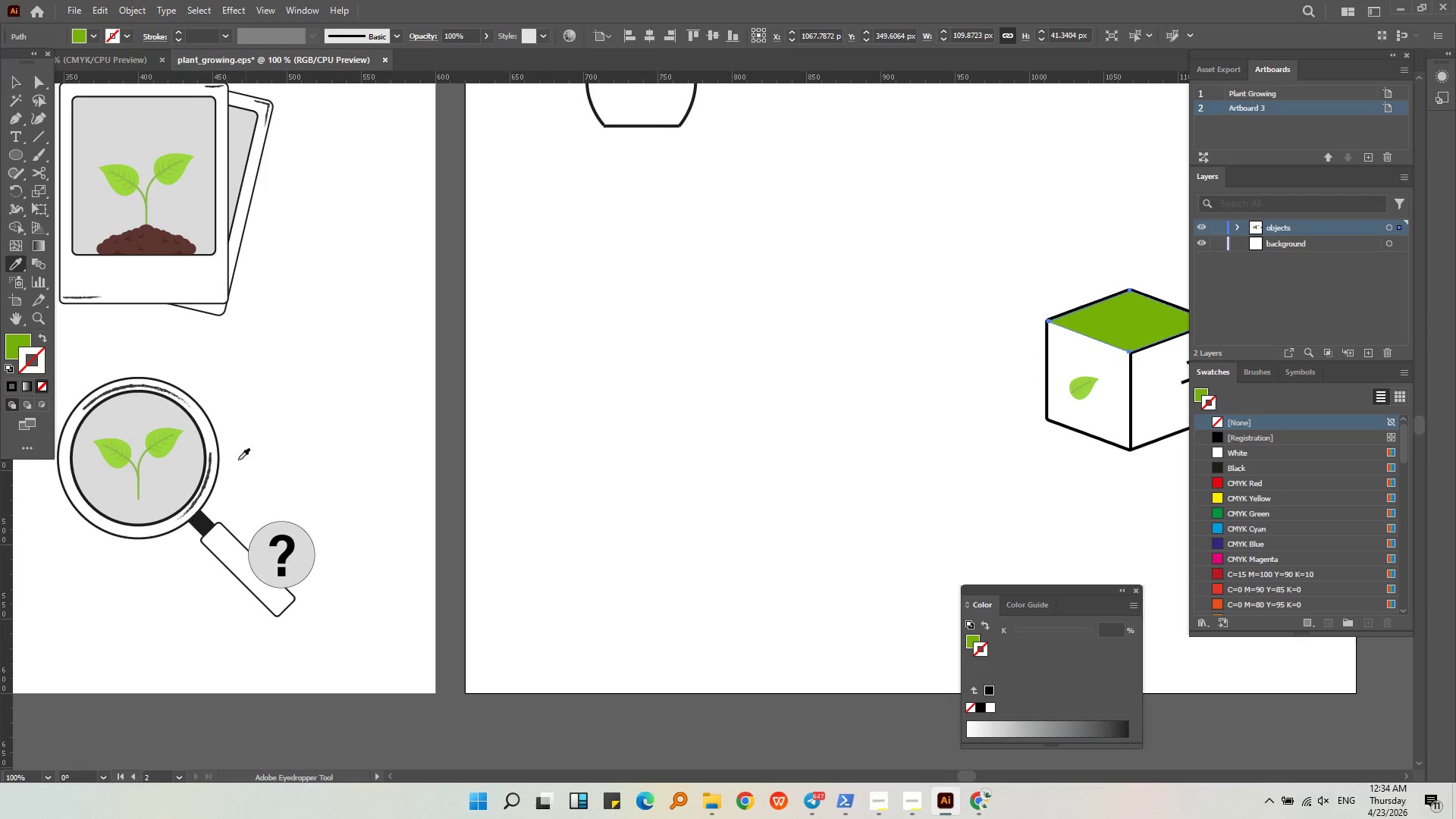 
left_click([174, 474])
 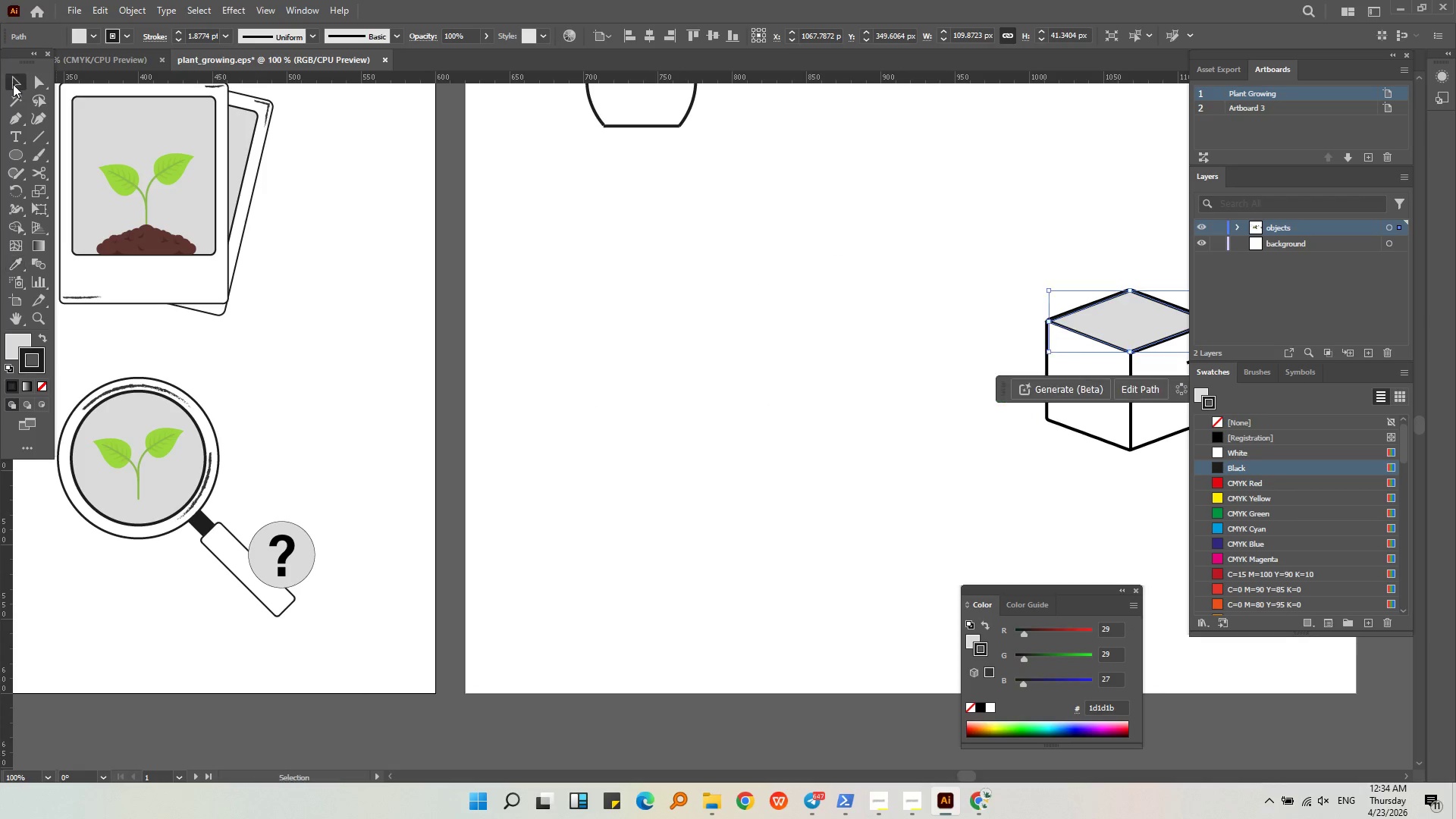 
double_click([783, 340])
 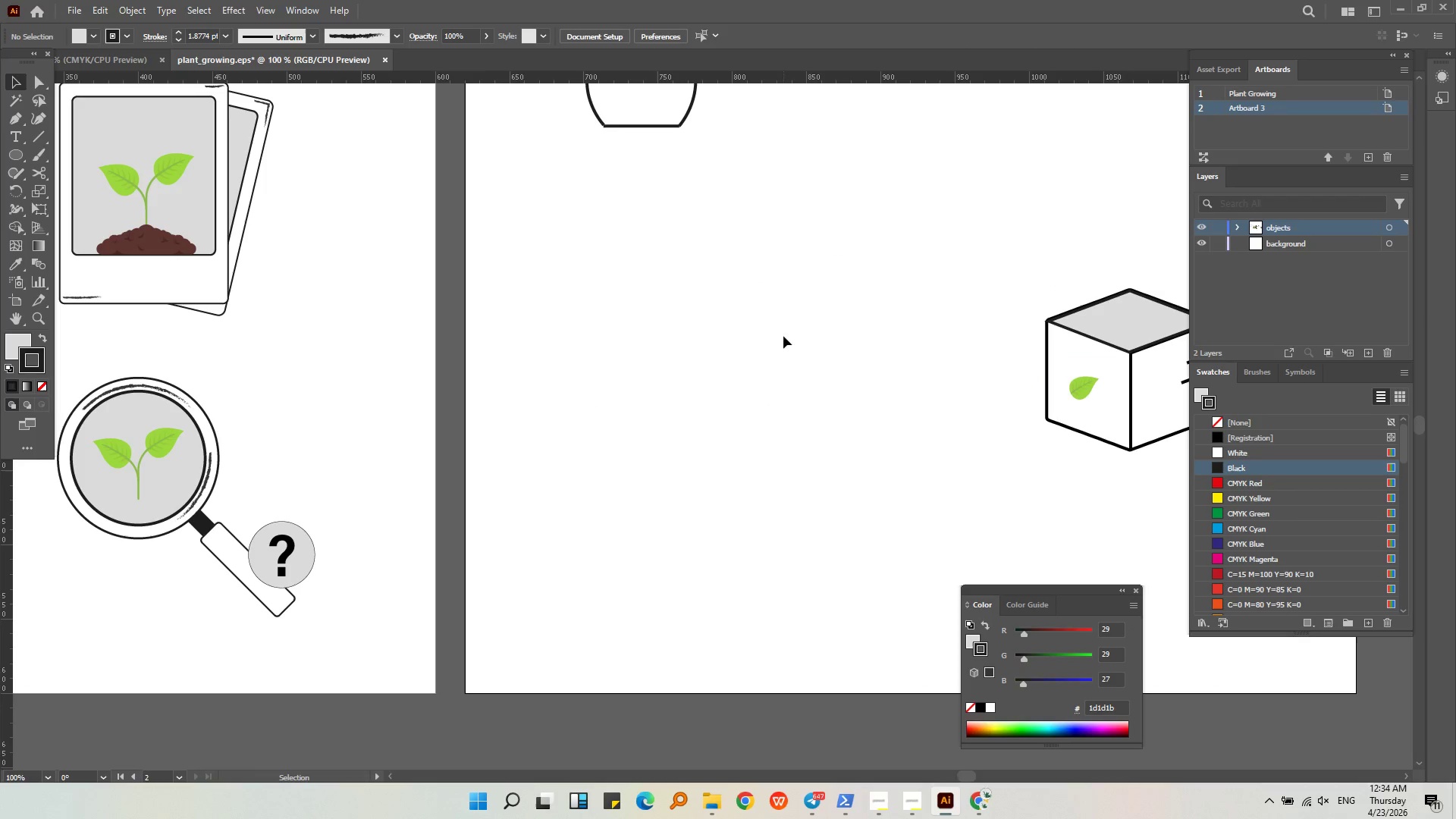 
key(Alt+AltLeft)
 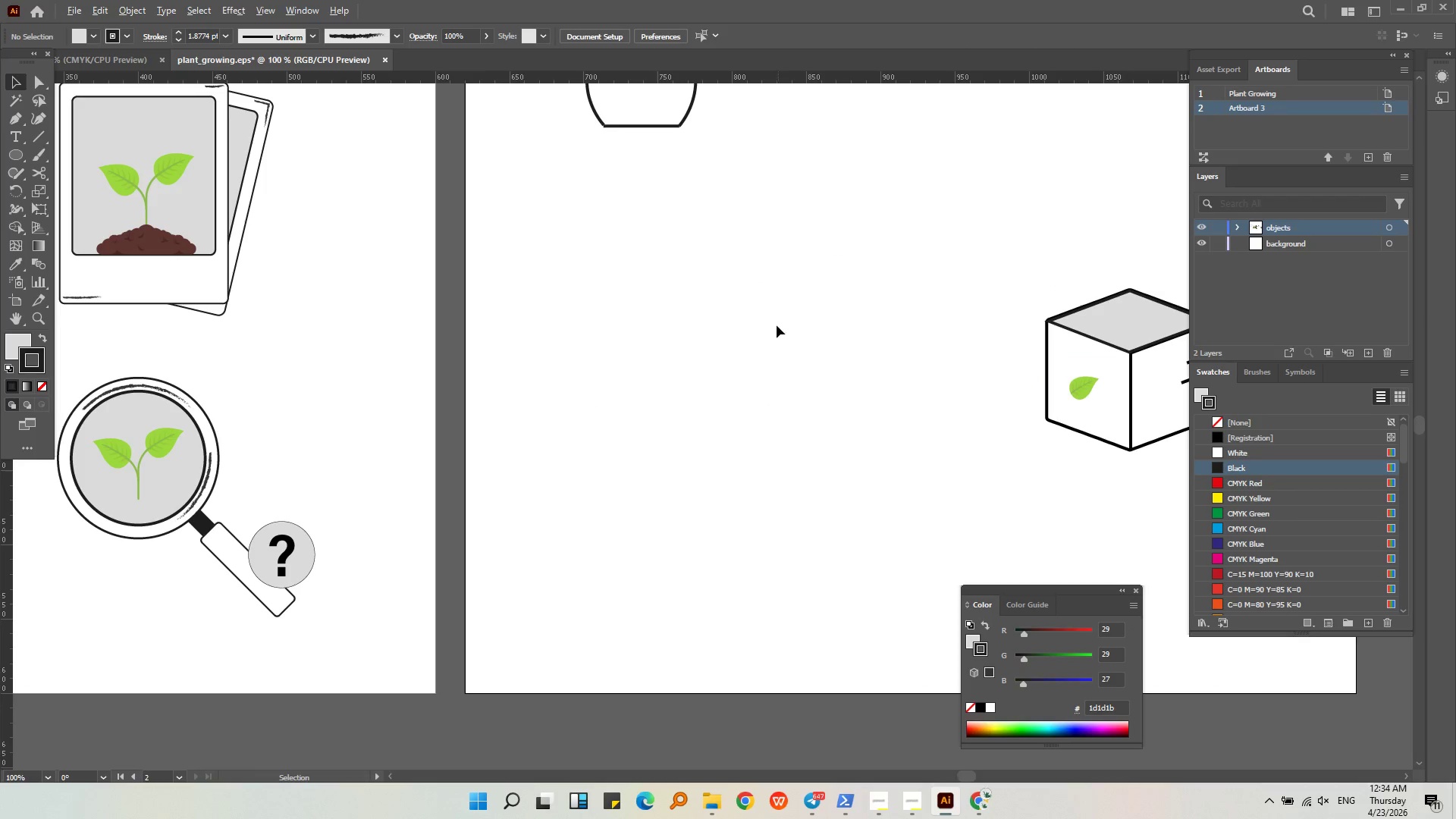 
scroll: coordinate [778, 327], scroll_direction: down, amount: 1.0
 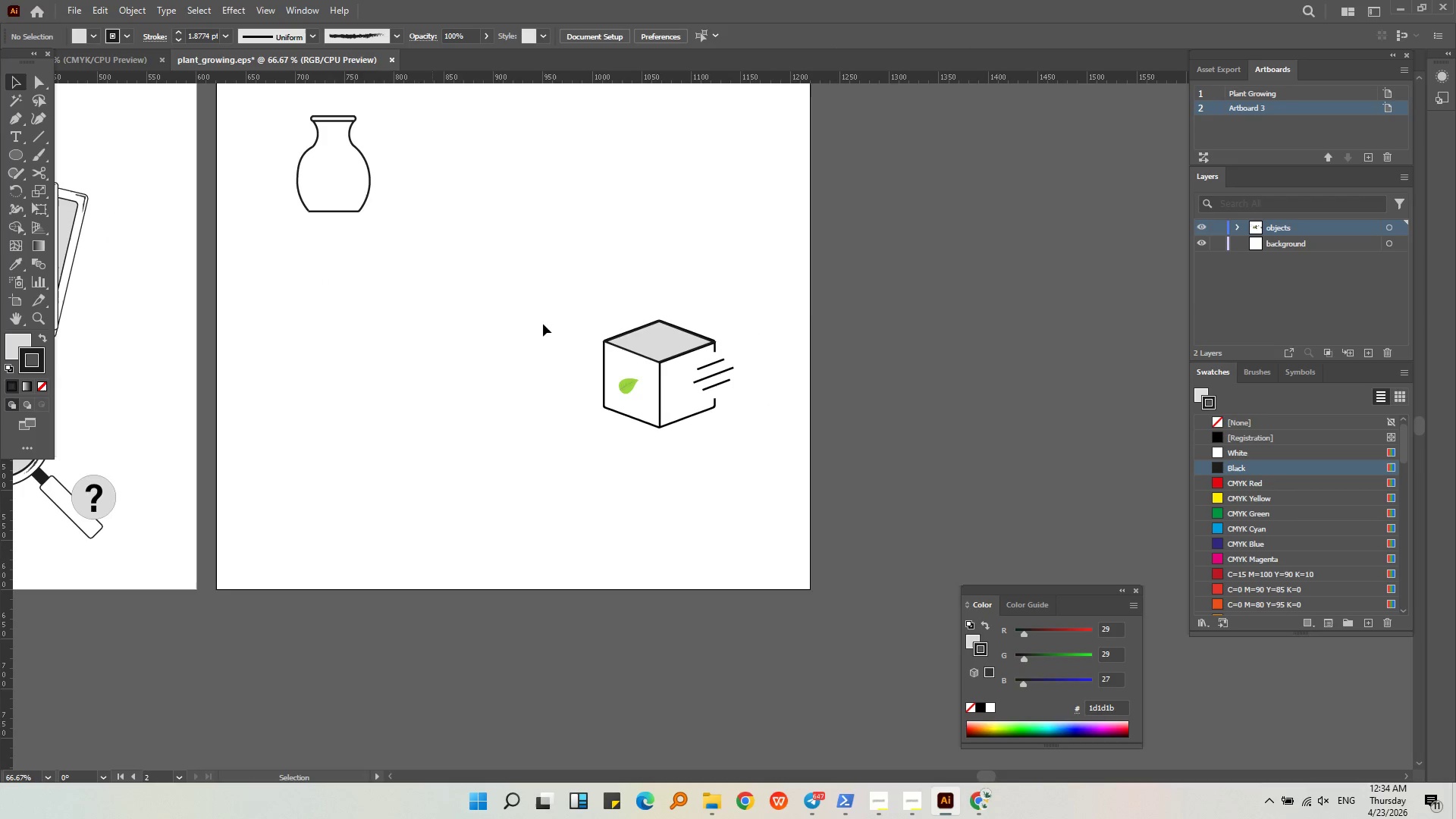 
hold_key(key=AltLeft, duration=0.48)
 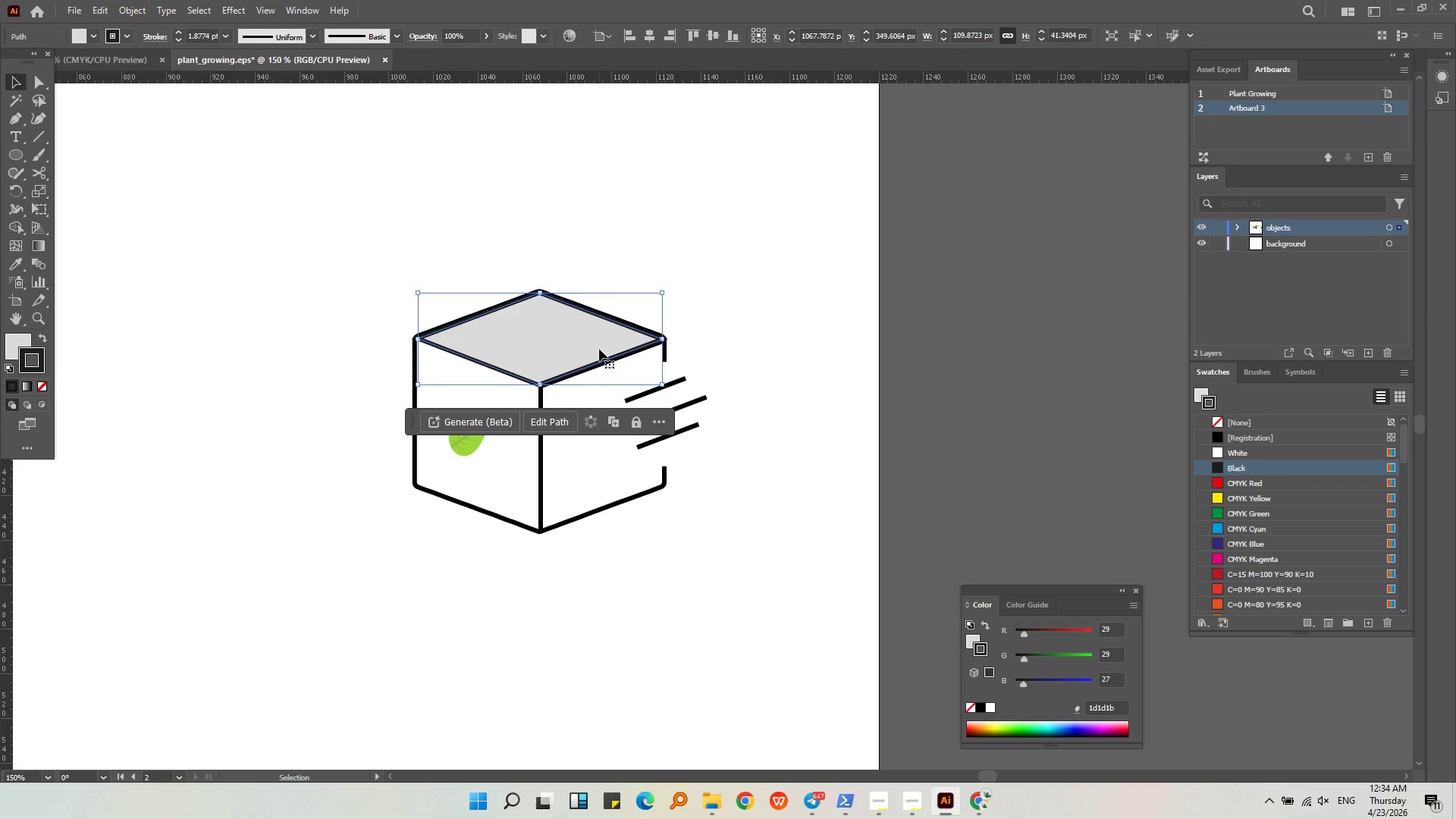 
left_click([590, 326])
 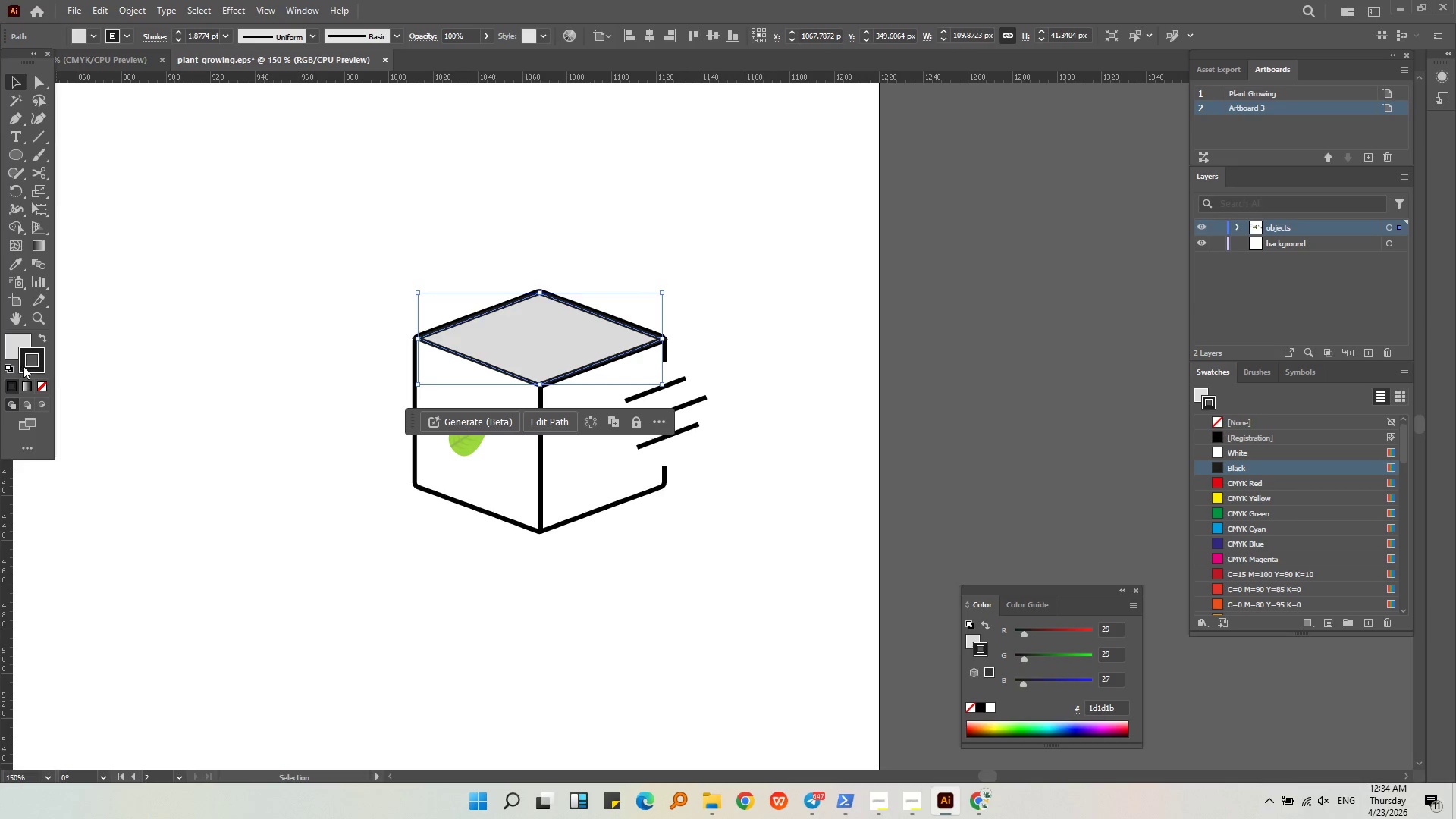 
scroll: coordinate [695, 366], scroll_direction: up, amount: 2.0
 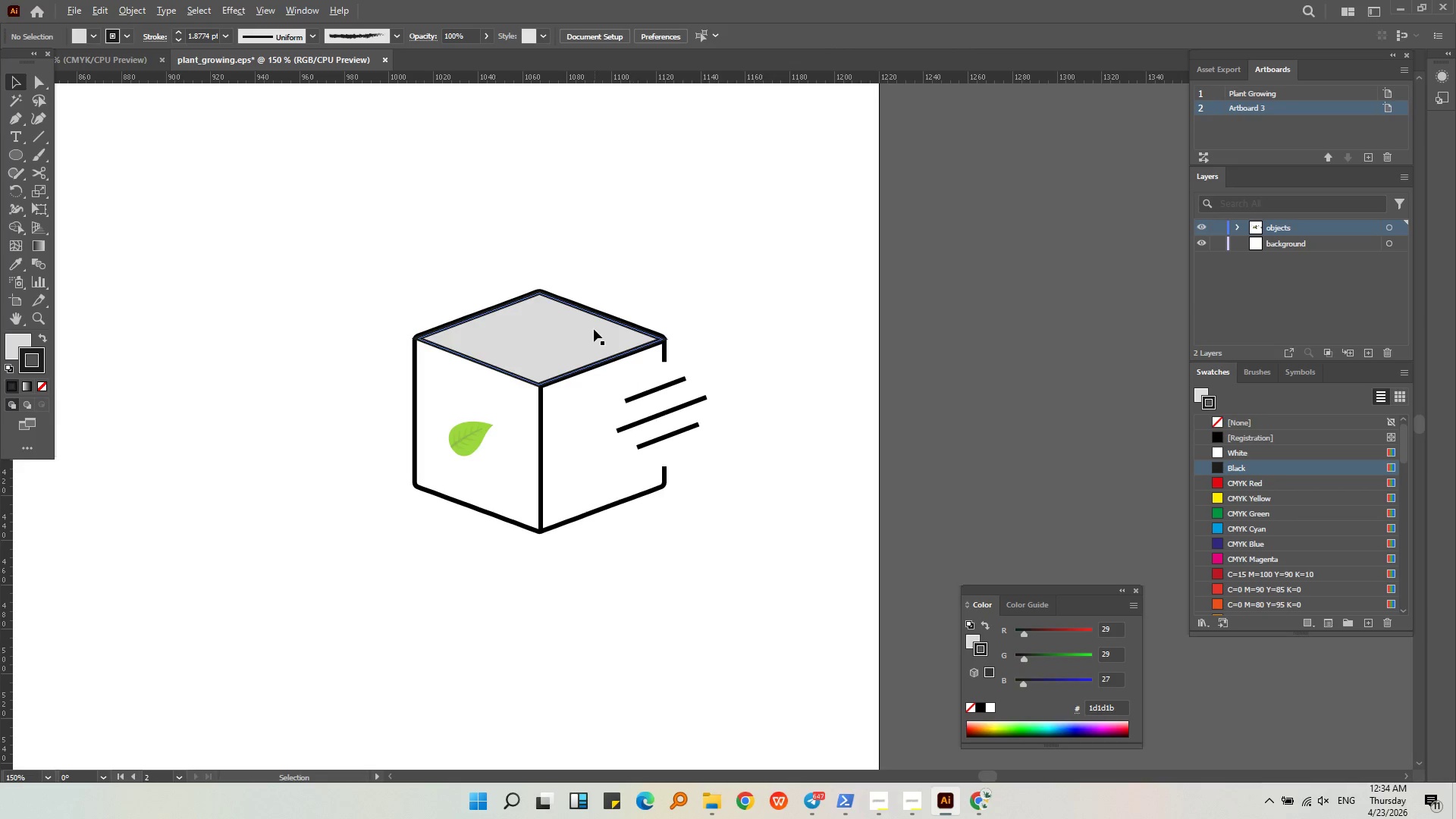 
double_click([42, 386])
 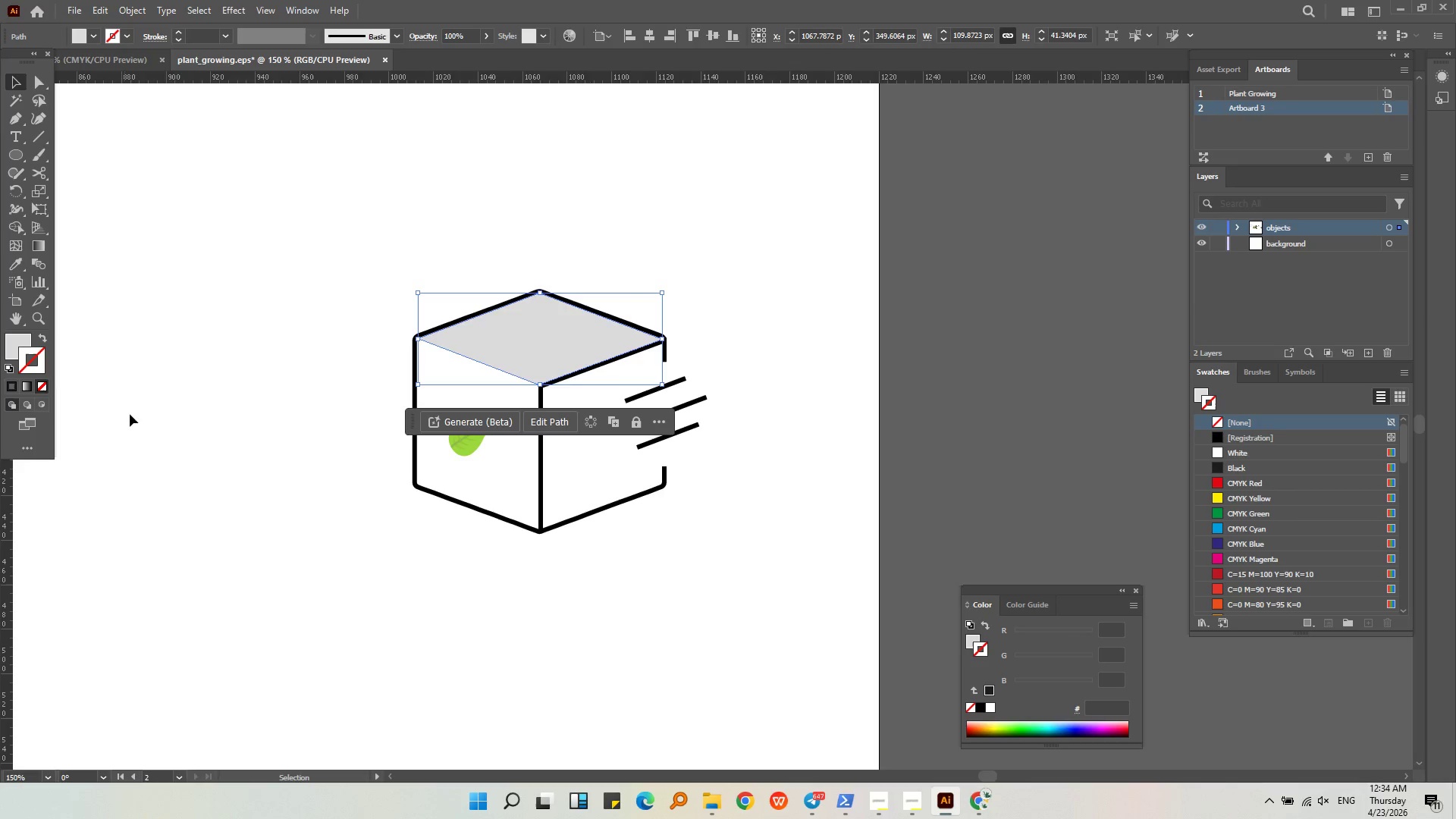 
triple_click([130, 415])
 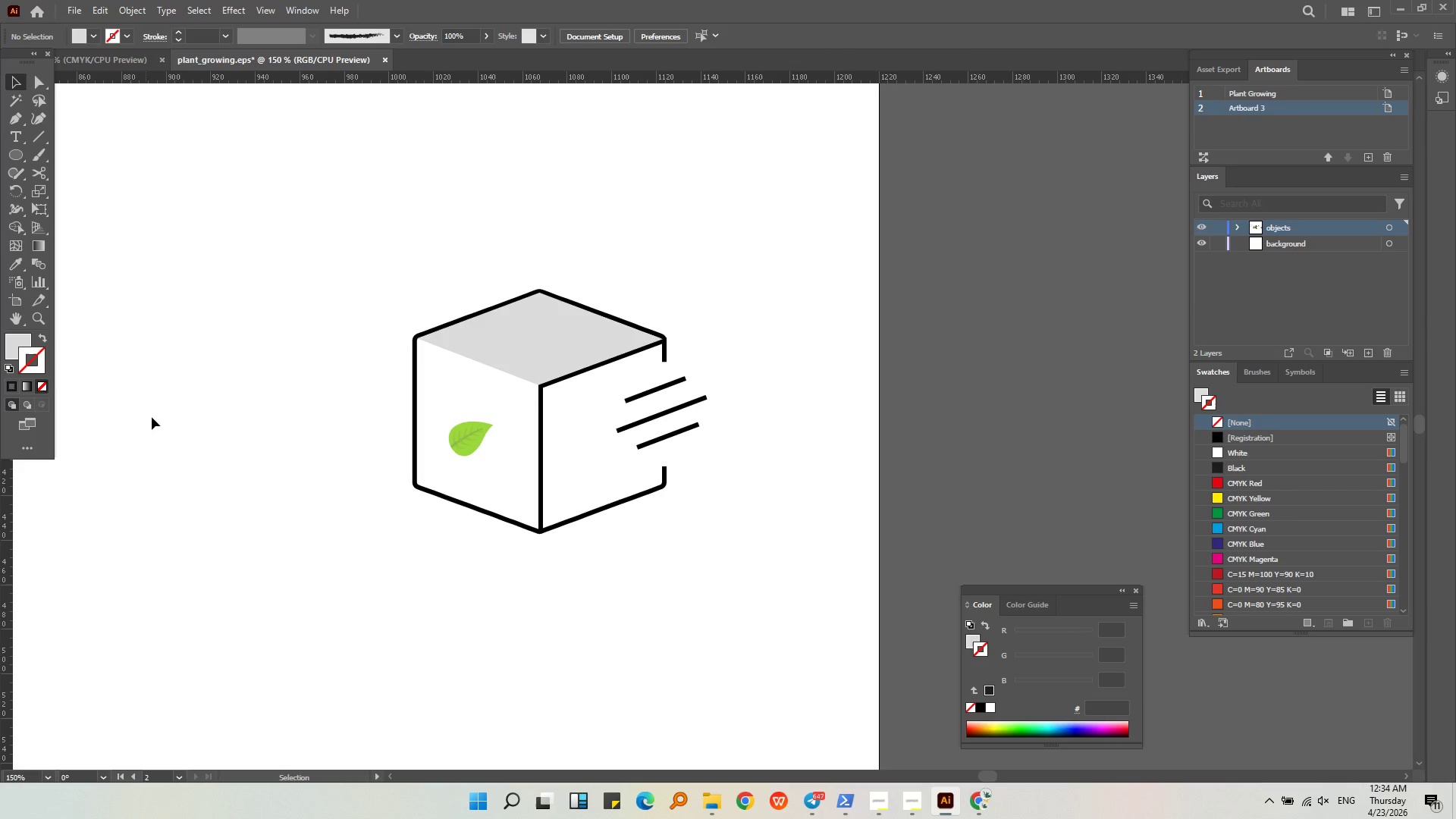 
hold_key(key=AltLeft, duration=0.44)
scroll: coordinate [153, 417], scroll_direction: down, amount: 1.0
 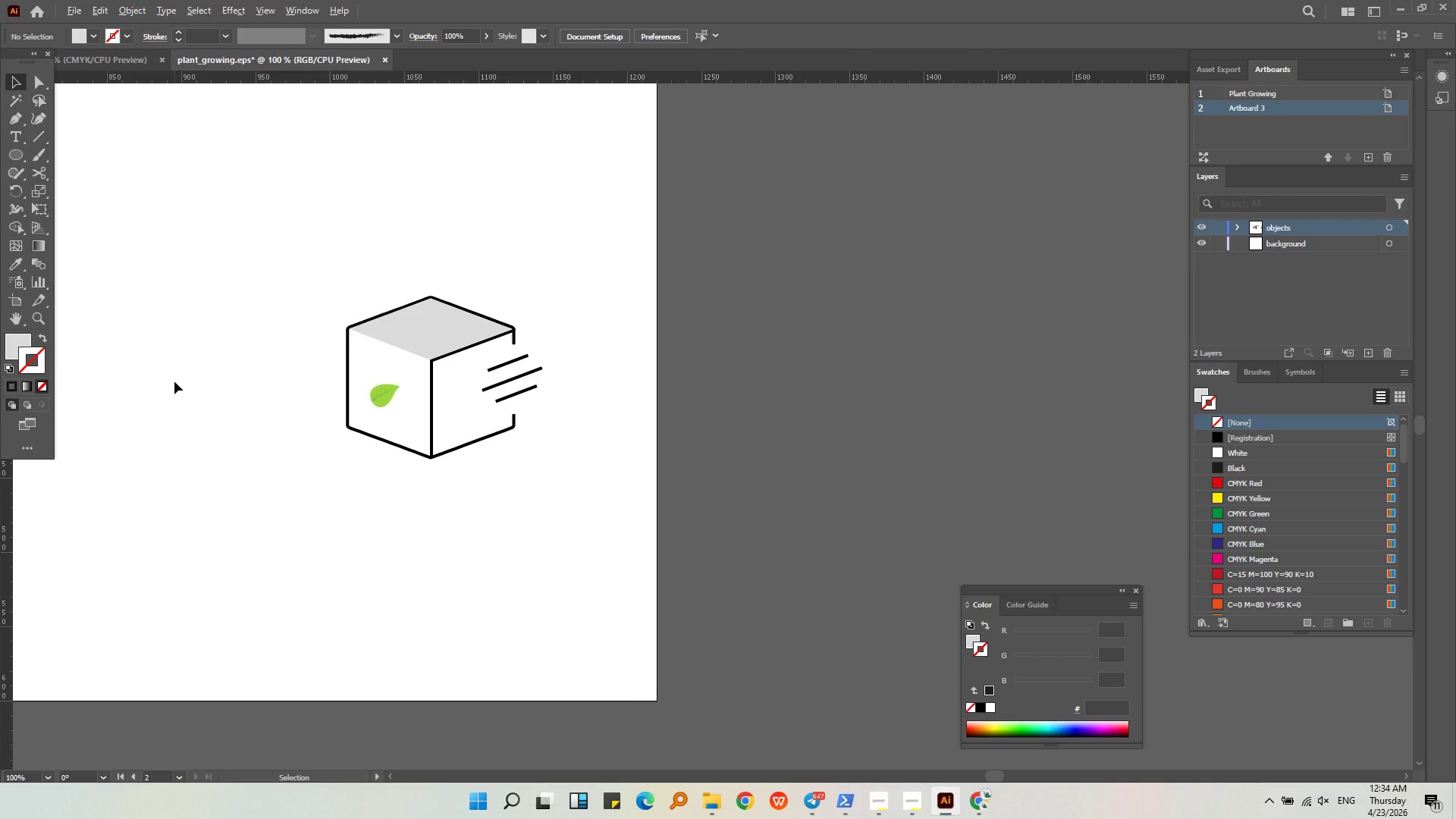 
hold_key(key=AltLeft, duration=0.81)
 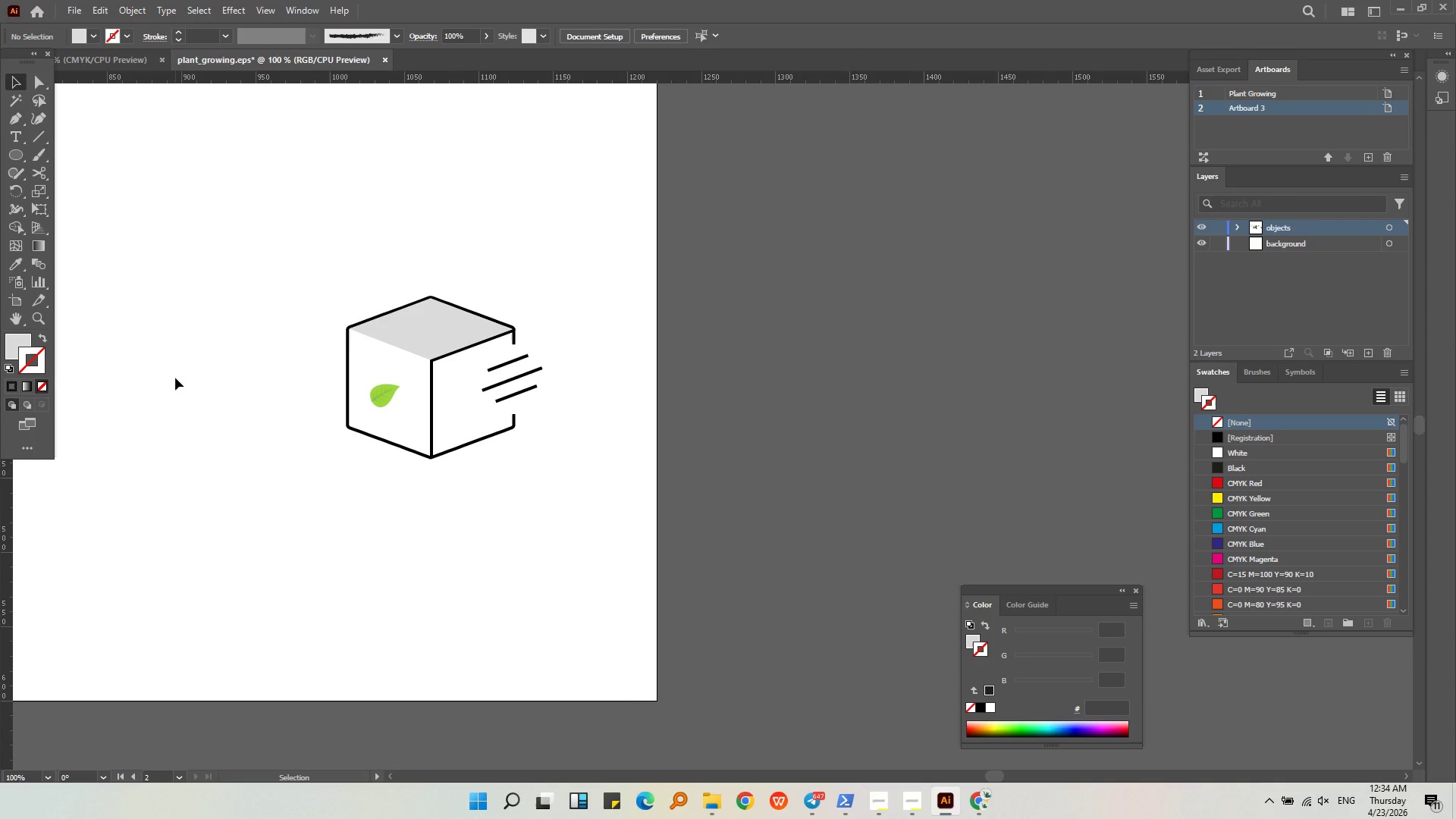 
left_click([315, 379])
 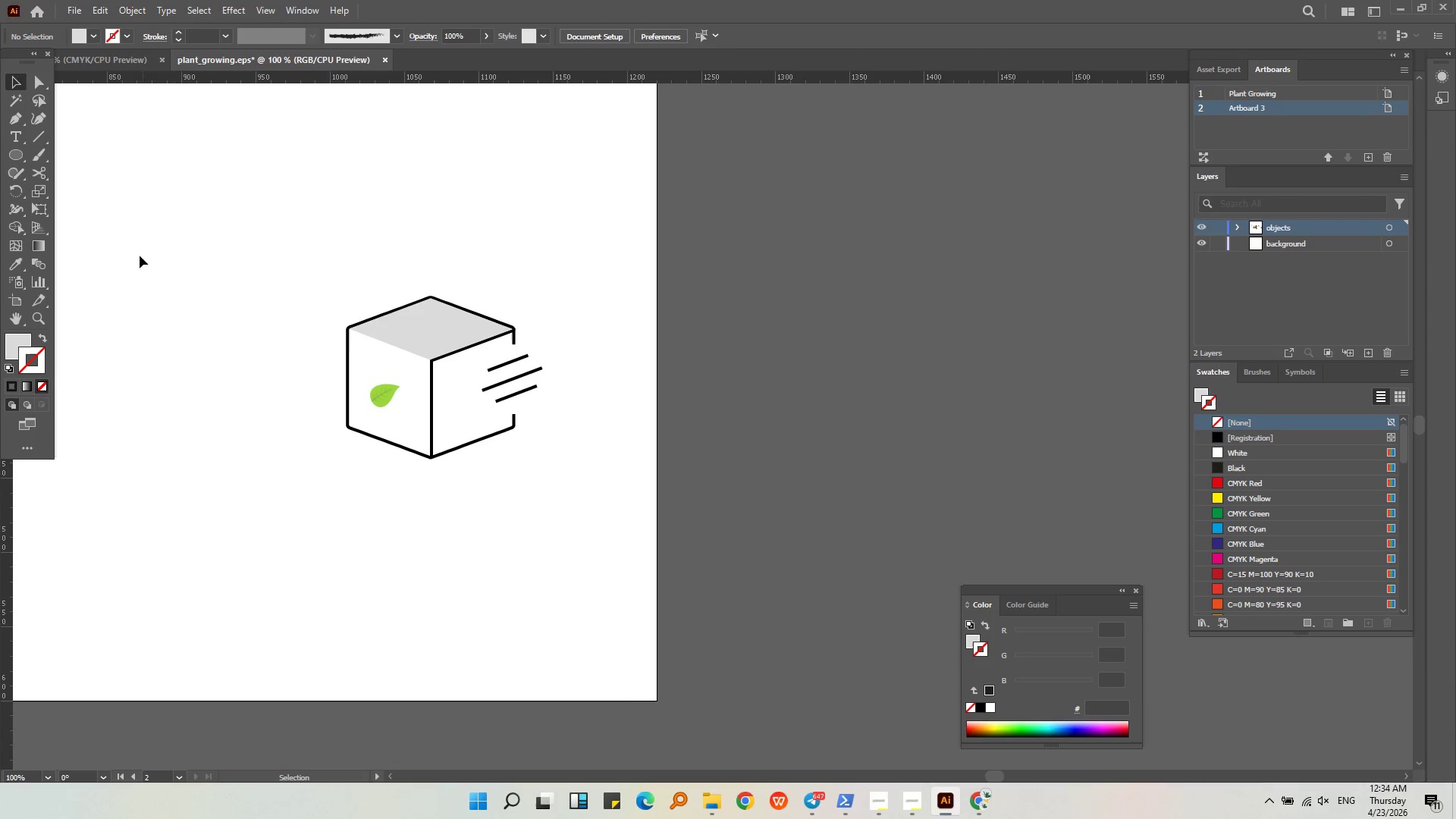 
left_click([16, 123])
 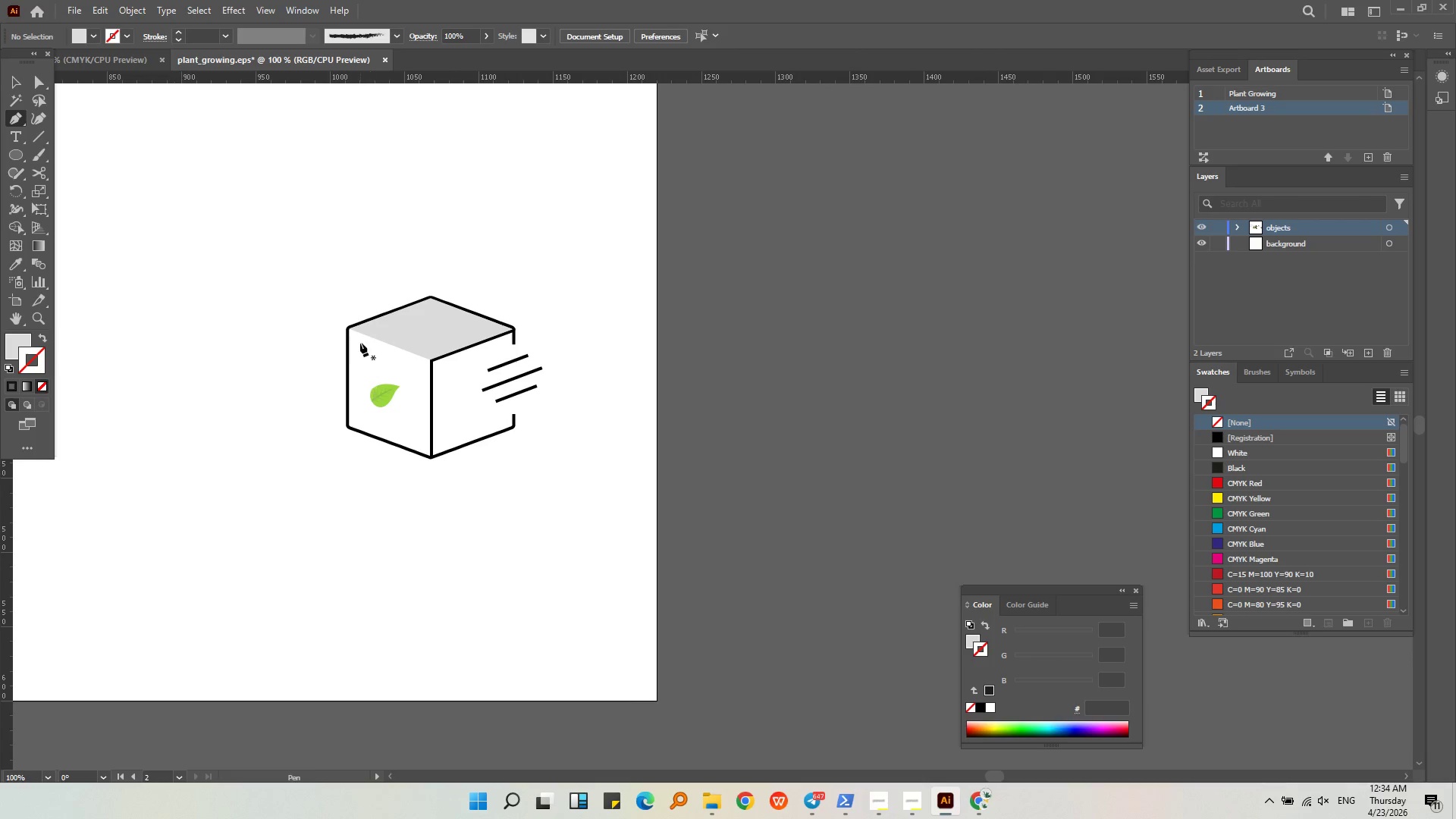 
hold_key(key=AltLeft, duration=0.33)
scroll: coordinate [360, 337], scroll_direction: up, amount: 3.0
 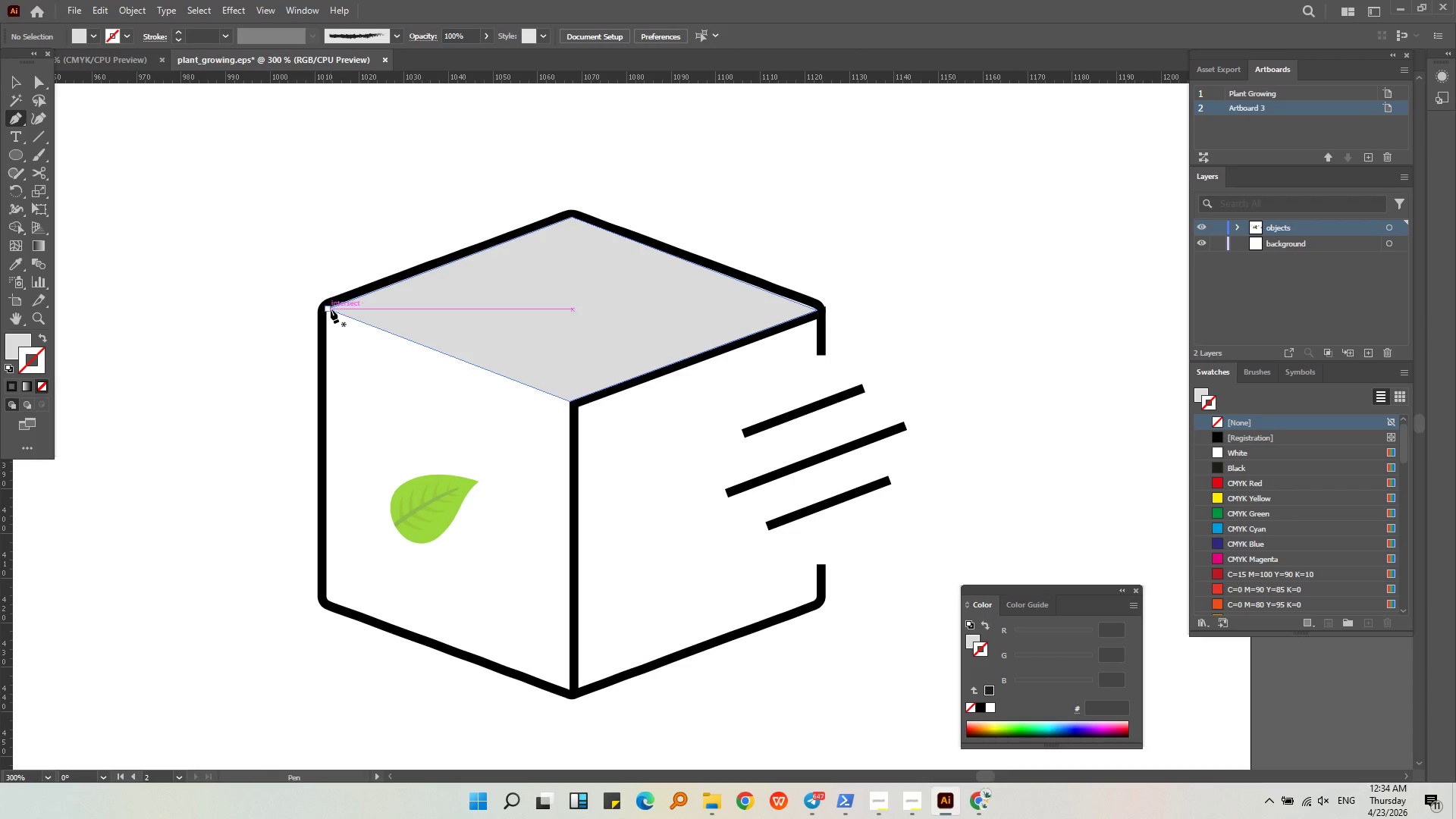 
left_click([328, 309])
 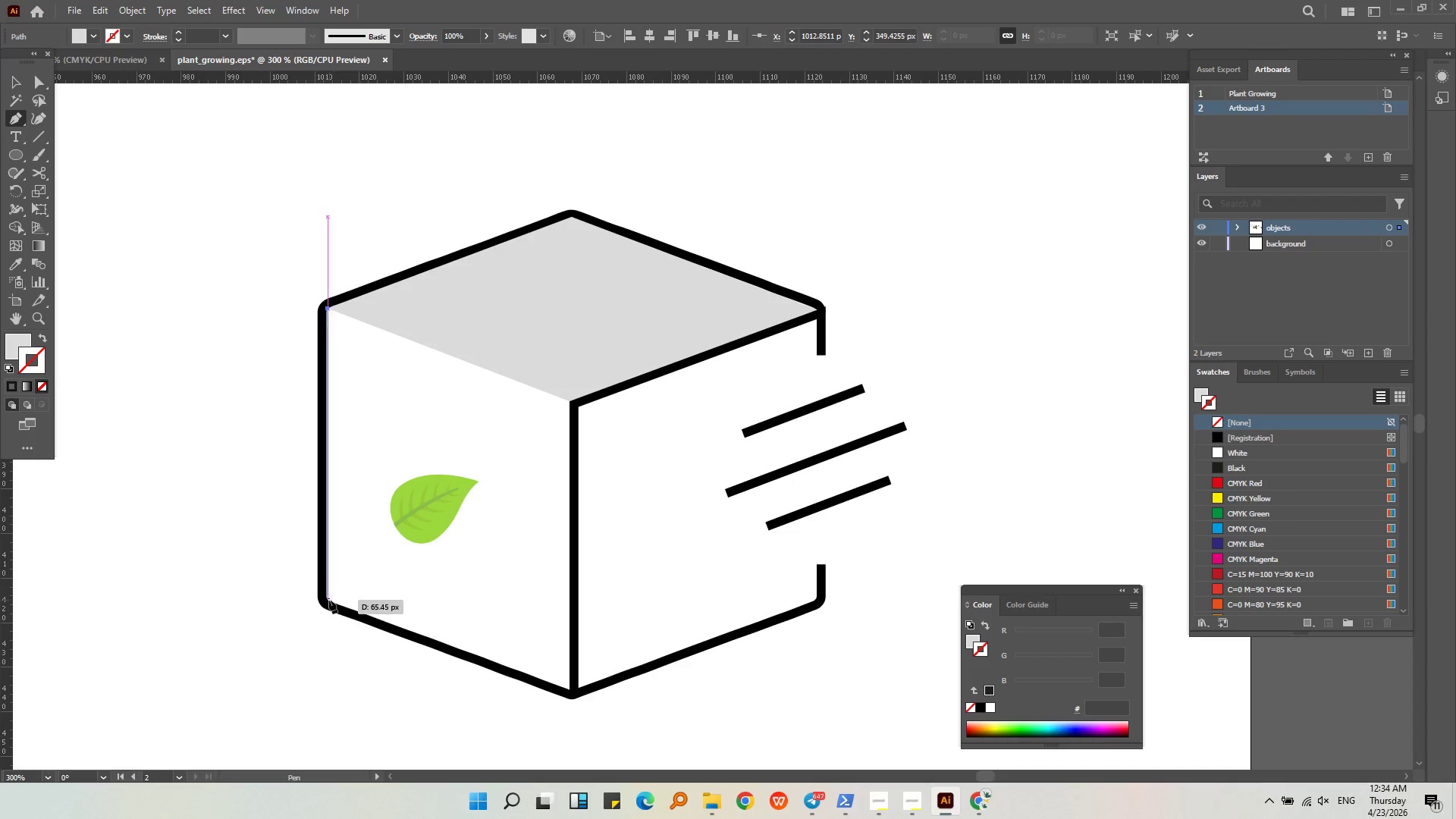 
left_click([329, 600])
 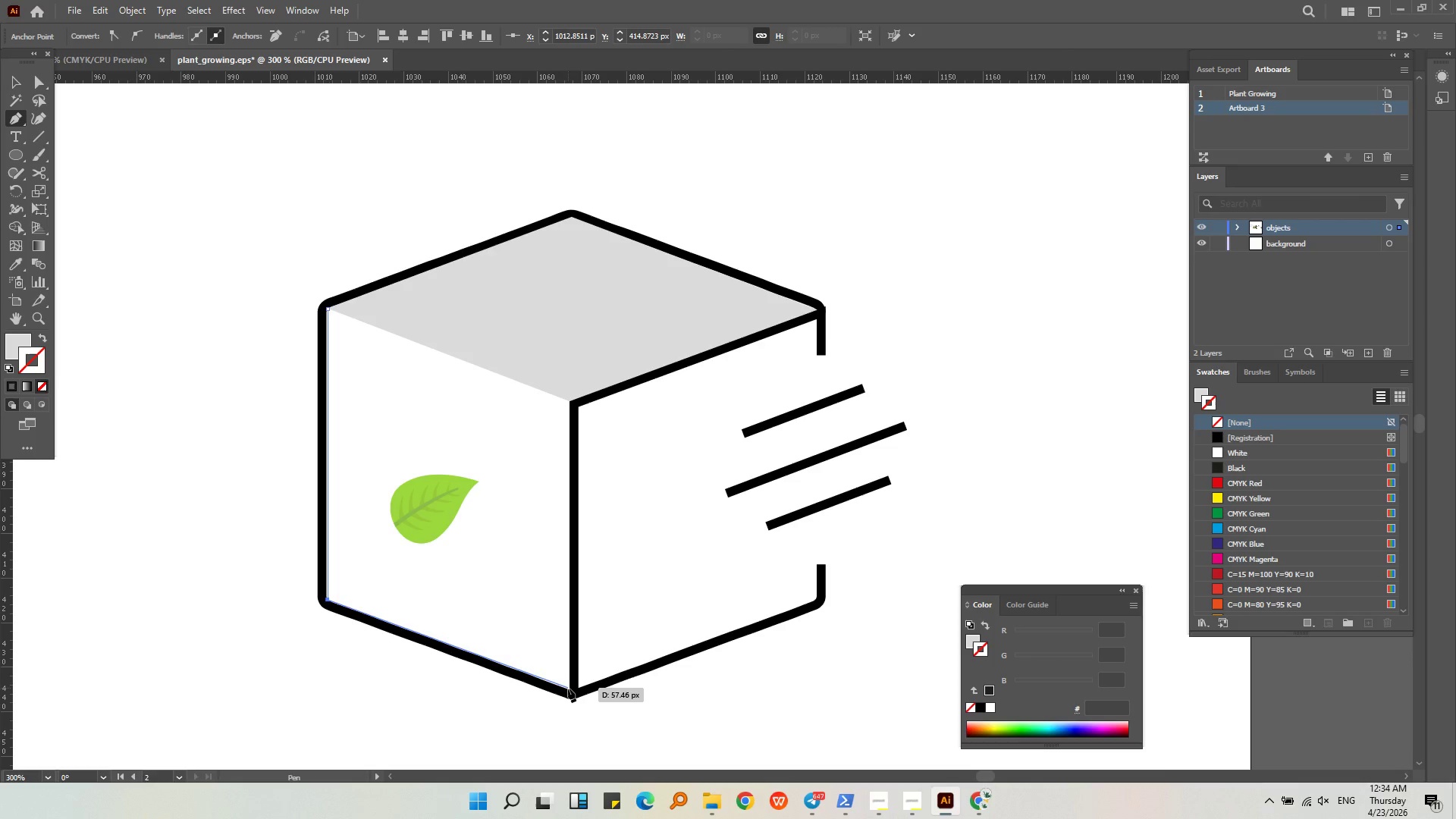 
left_click([569, 689])
 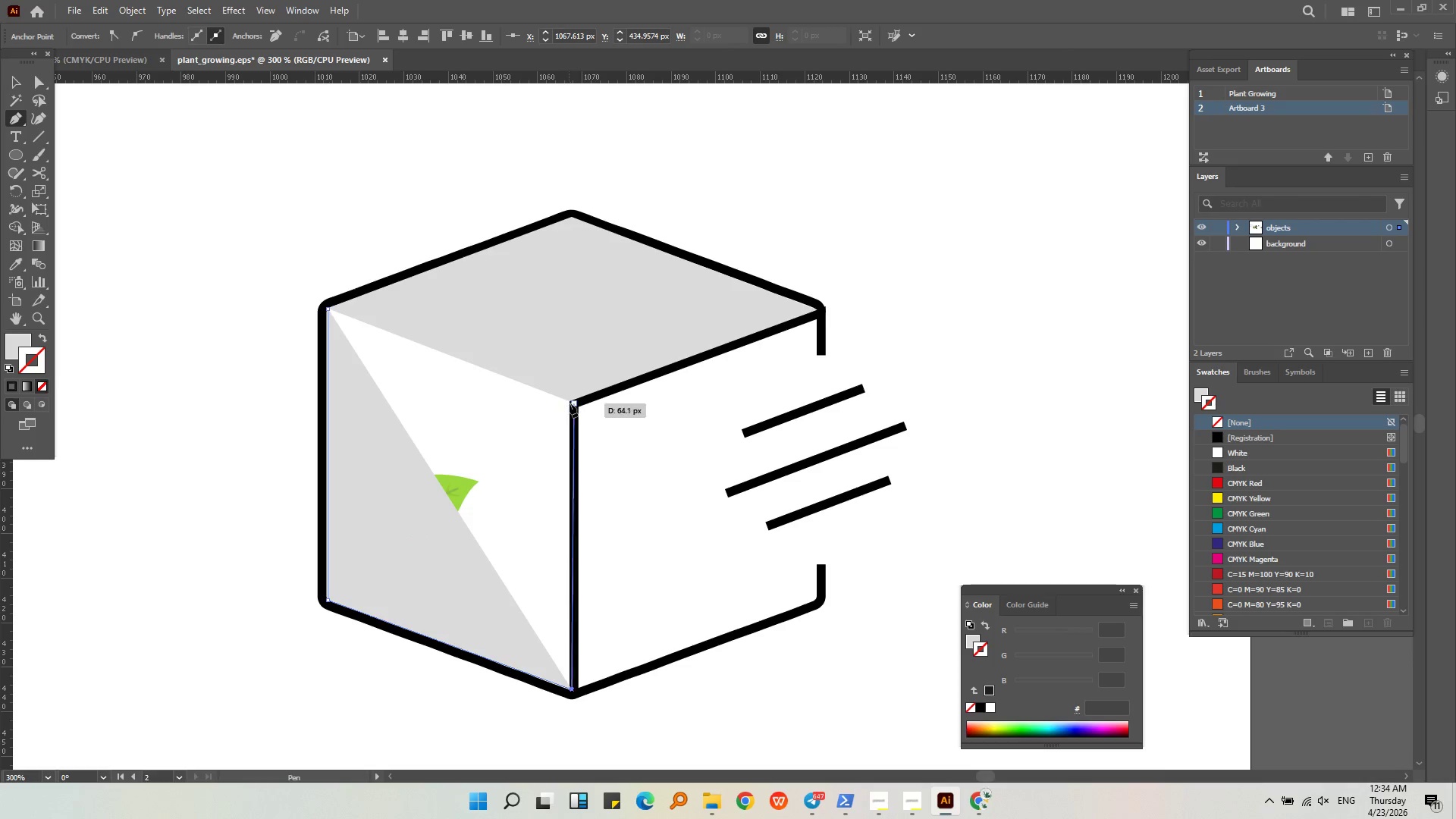 
left_click([570, 400])
 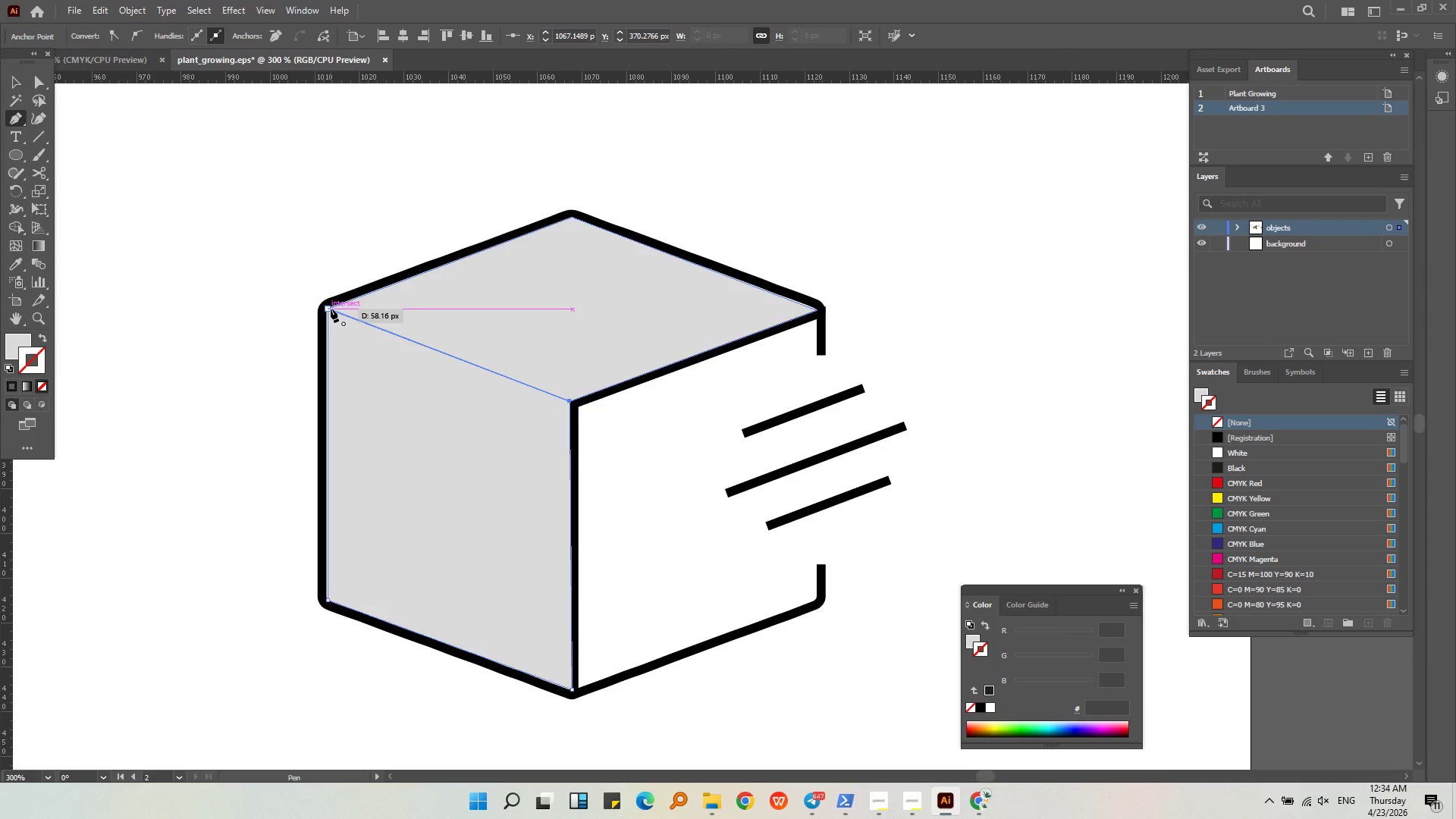 
left_click([329, 309])
 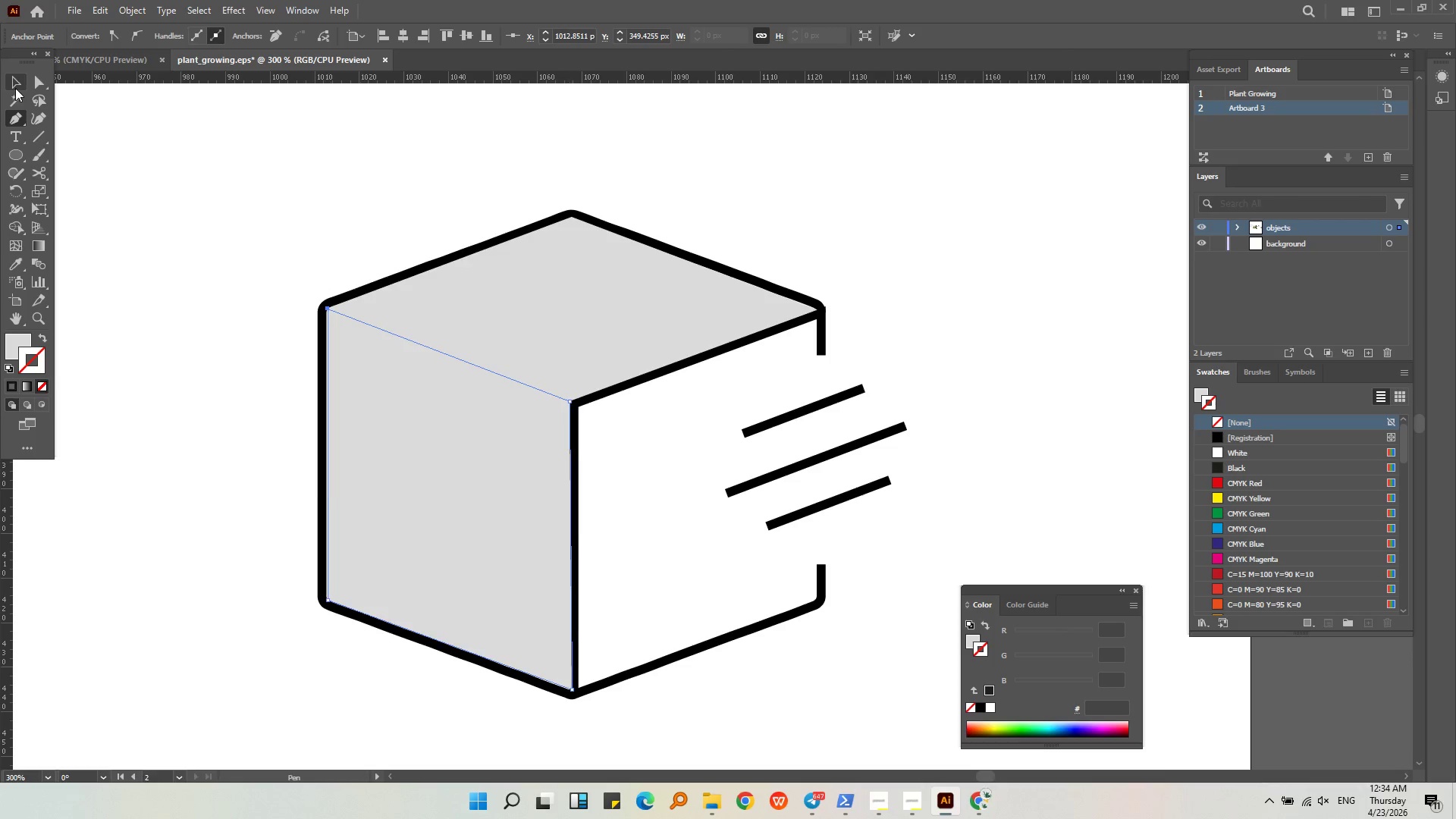 
double_click([155, 224])
 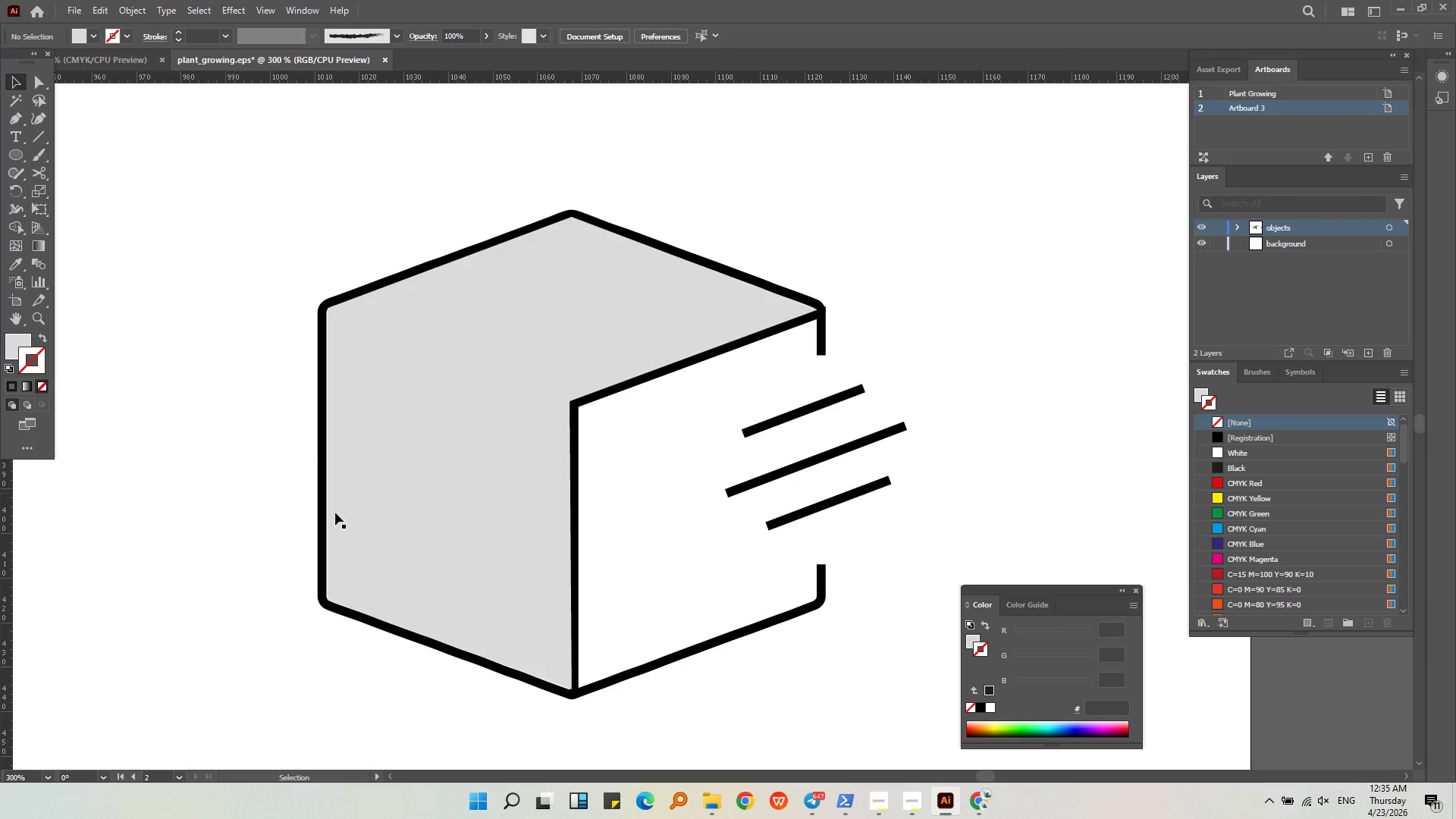 
triple_click([340, 521])
 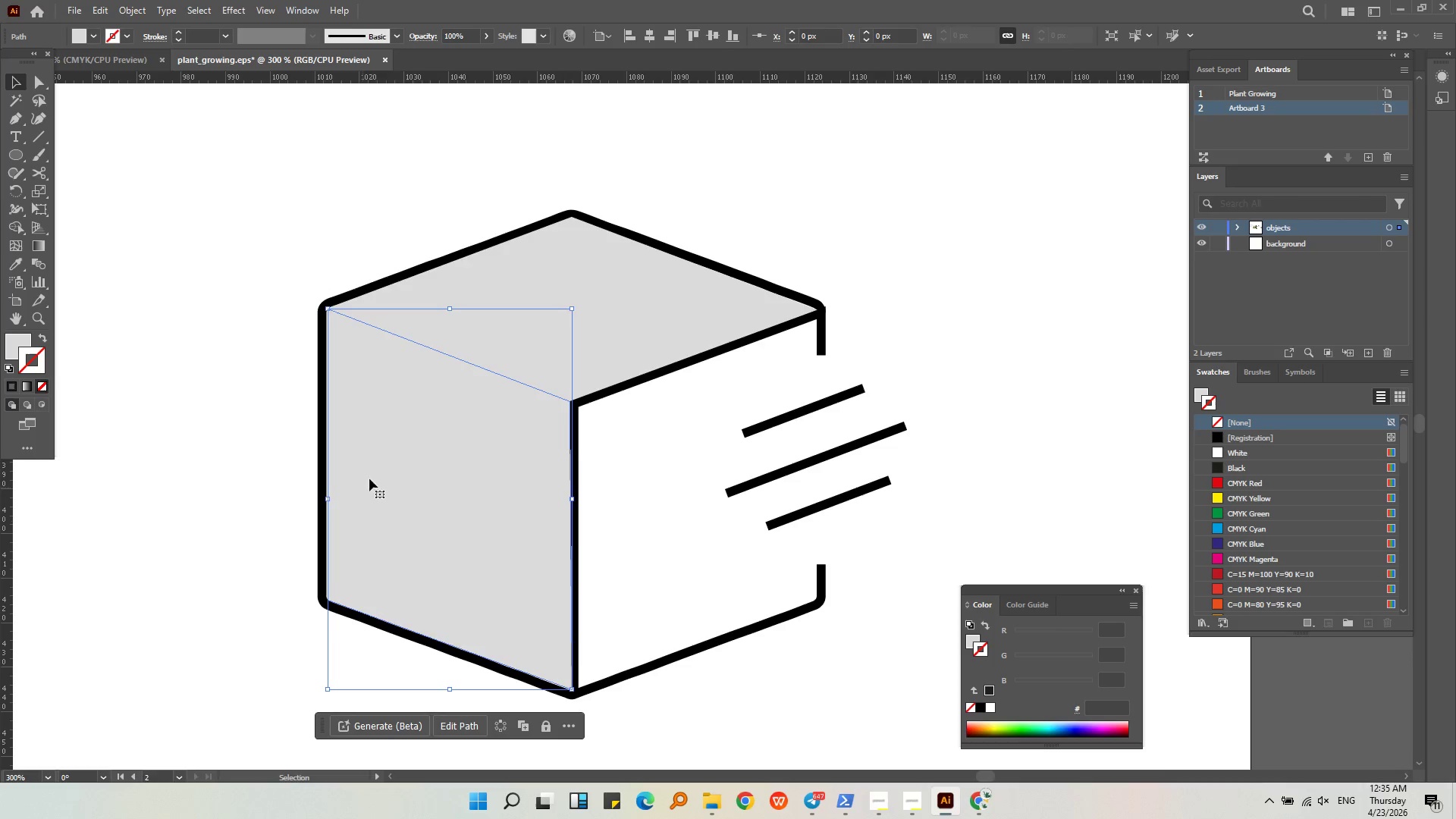 
hold_key(key=ShiftLeft, duration=0.38)
triple_click([491, 340])
 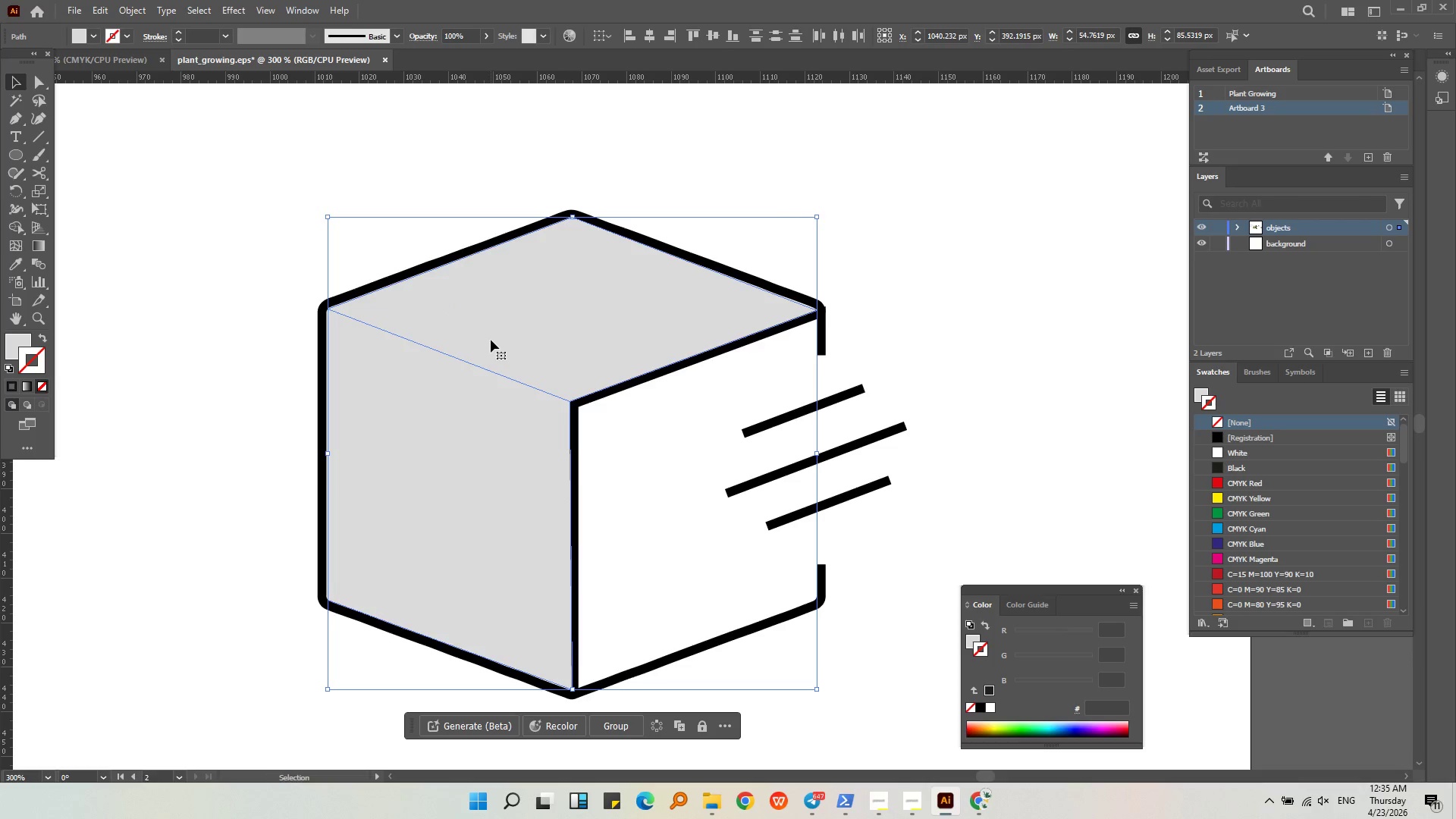 
right_click([491, 340])
 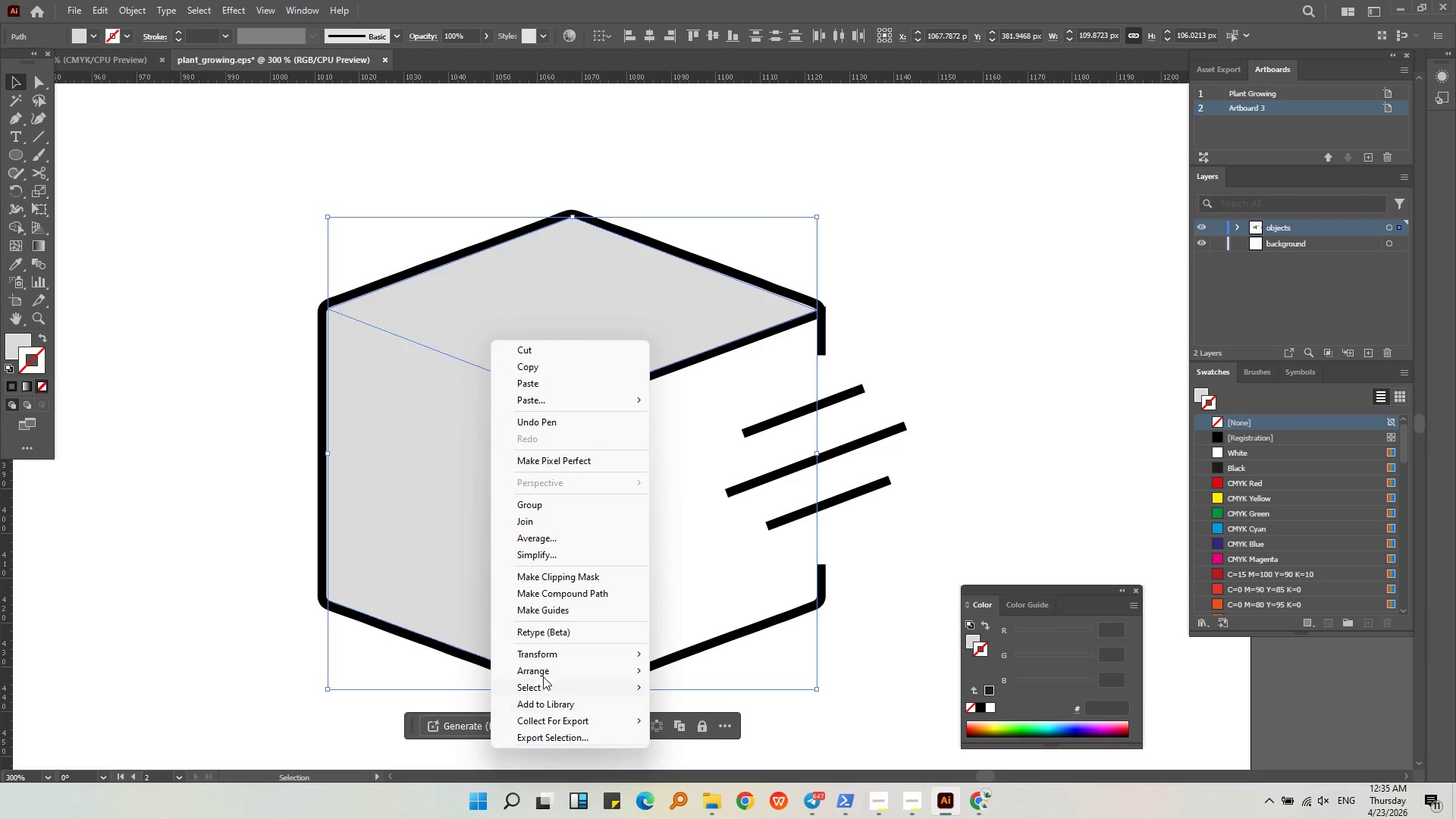 
left_click([543, 674])
 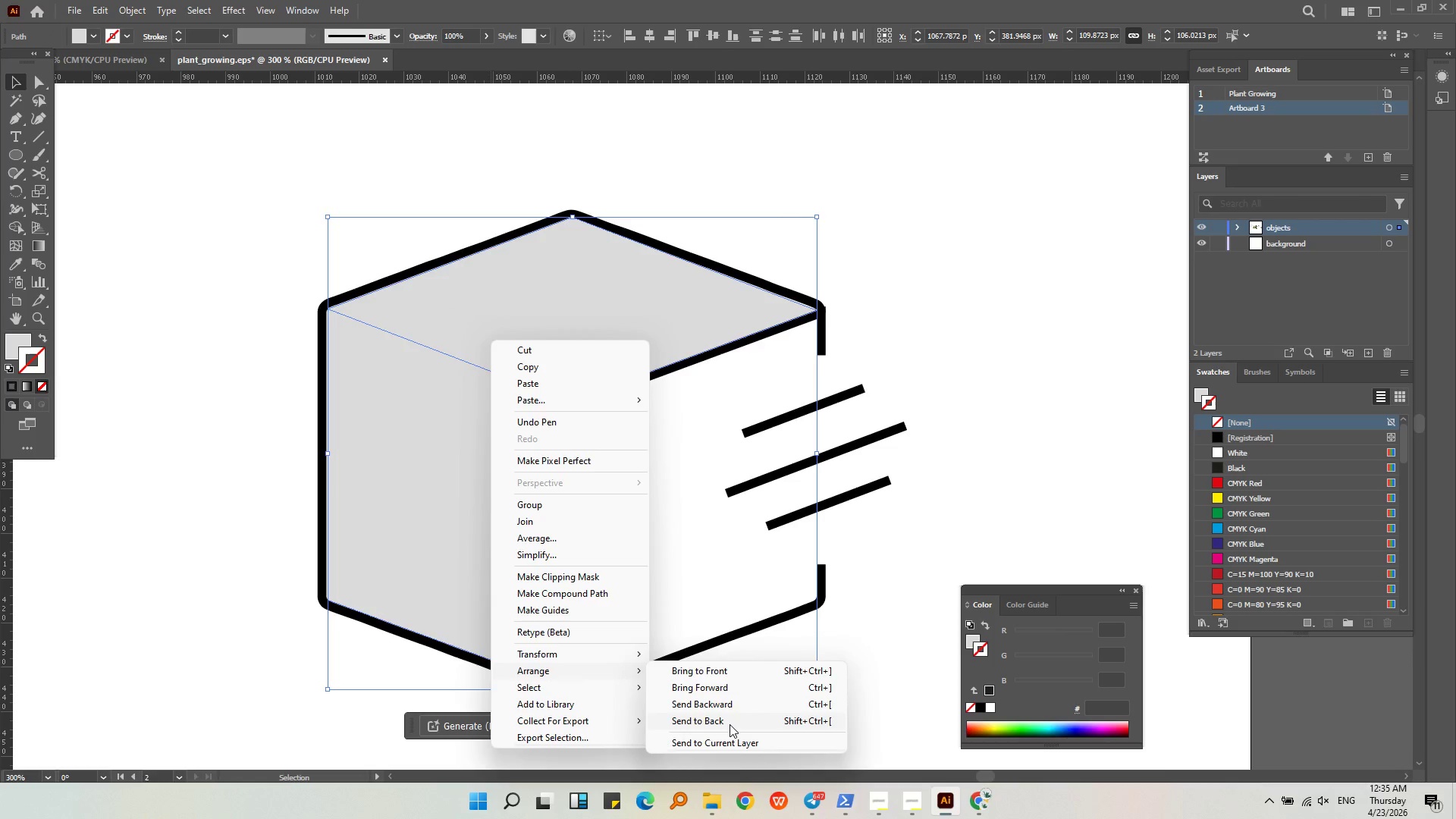 
left_click([728, 719])
 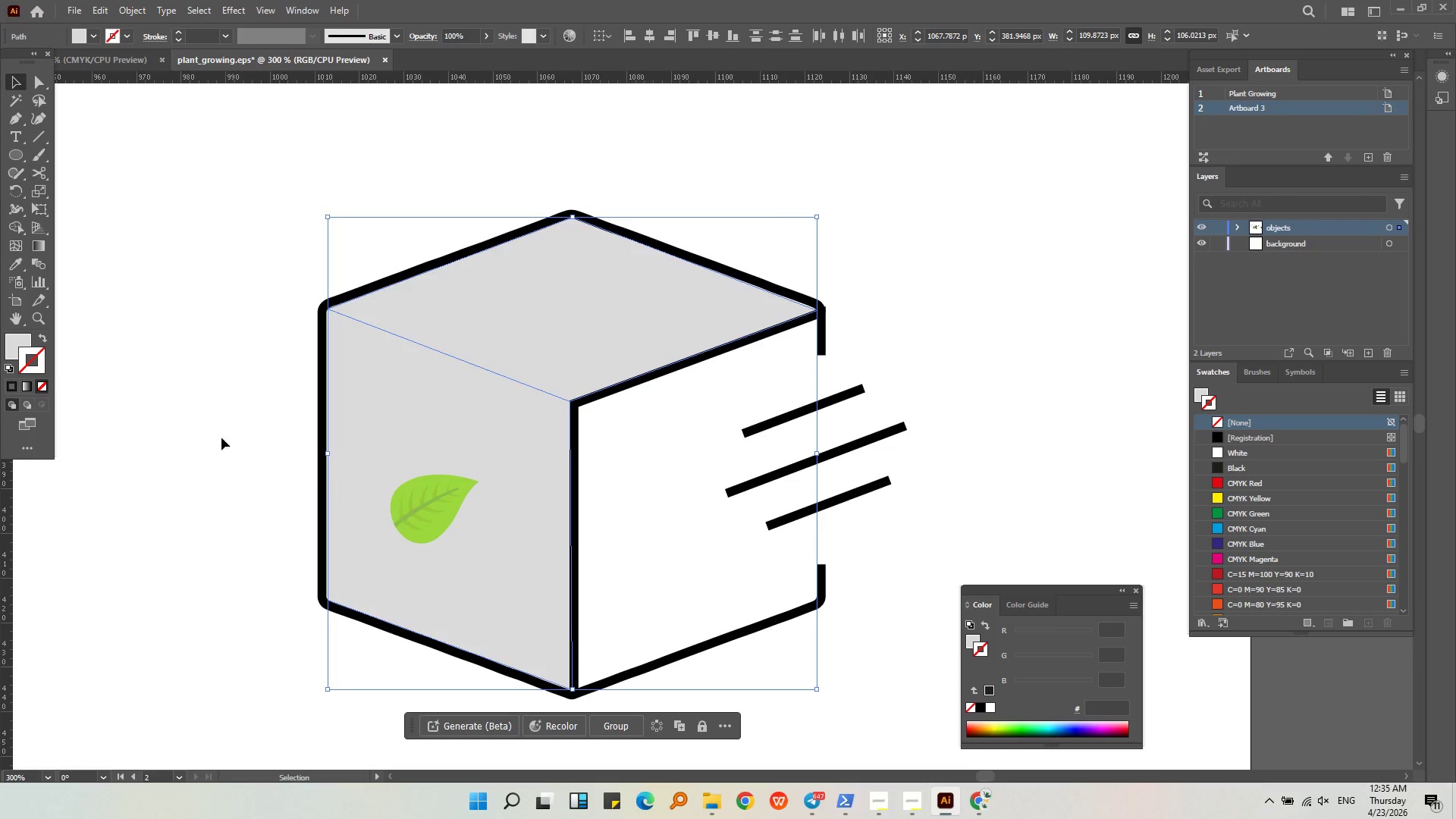 
left_click([195, 401])
 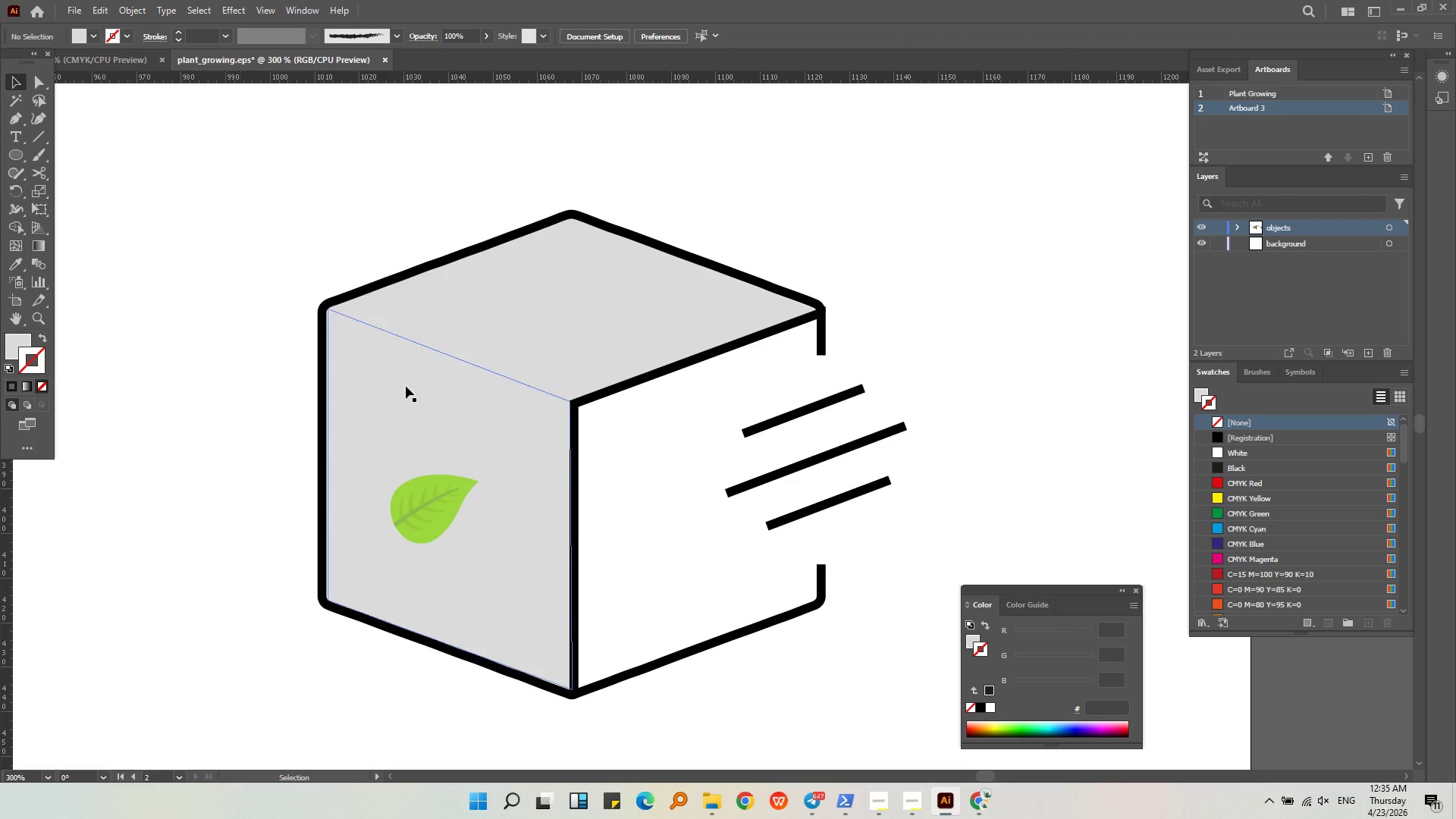 
left_click([411, 382])
 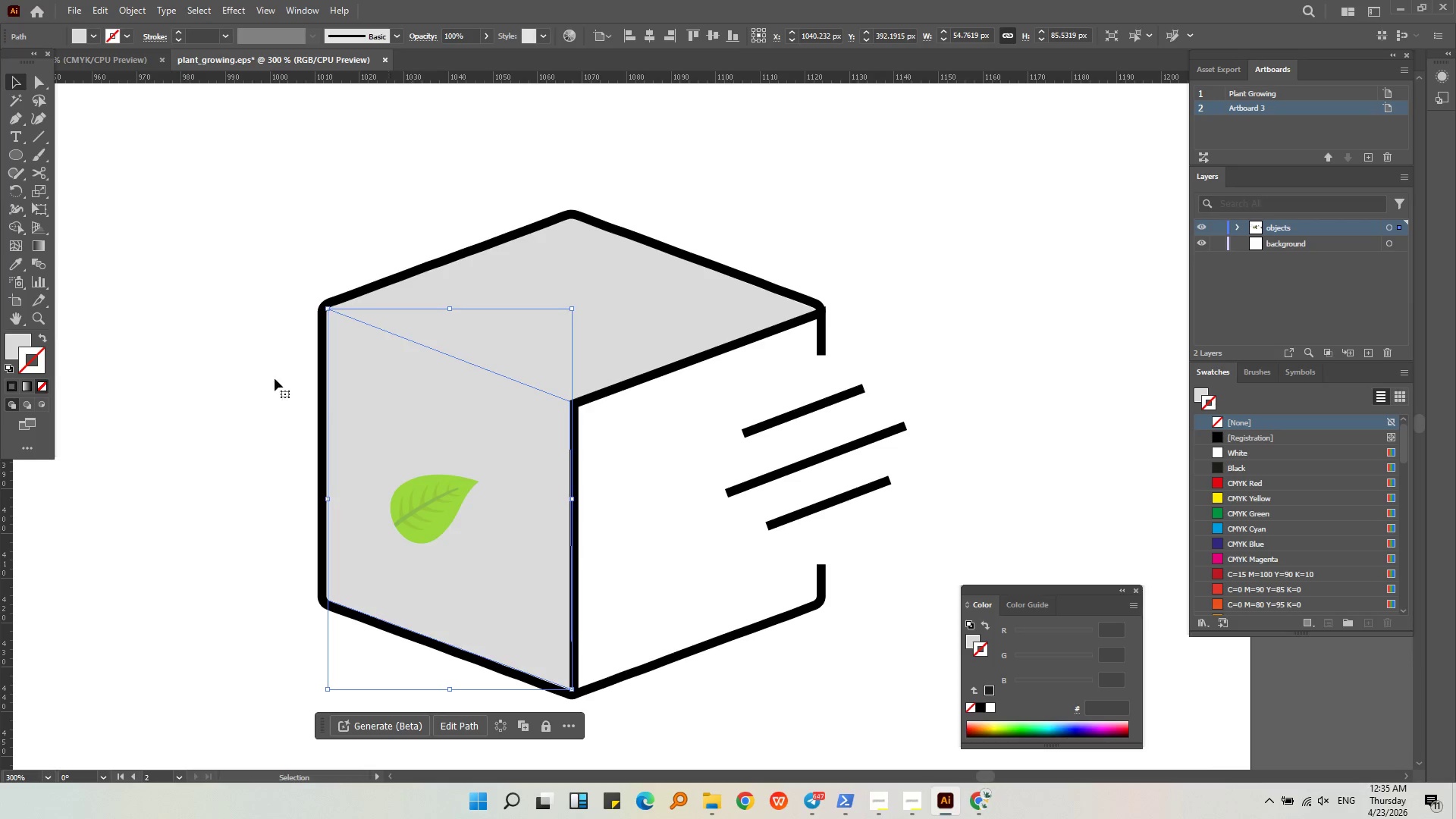 
left_click([153, 369])
 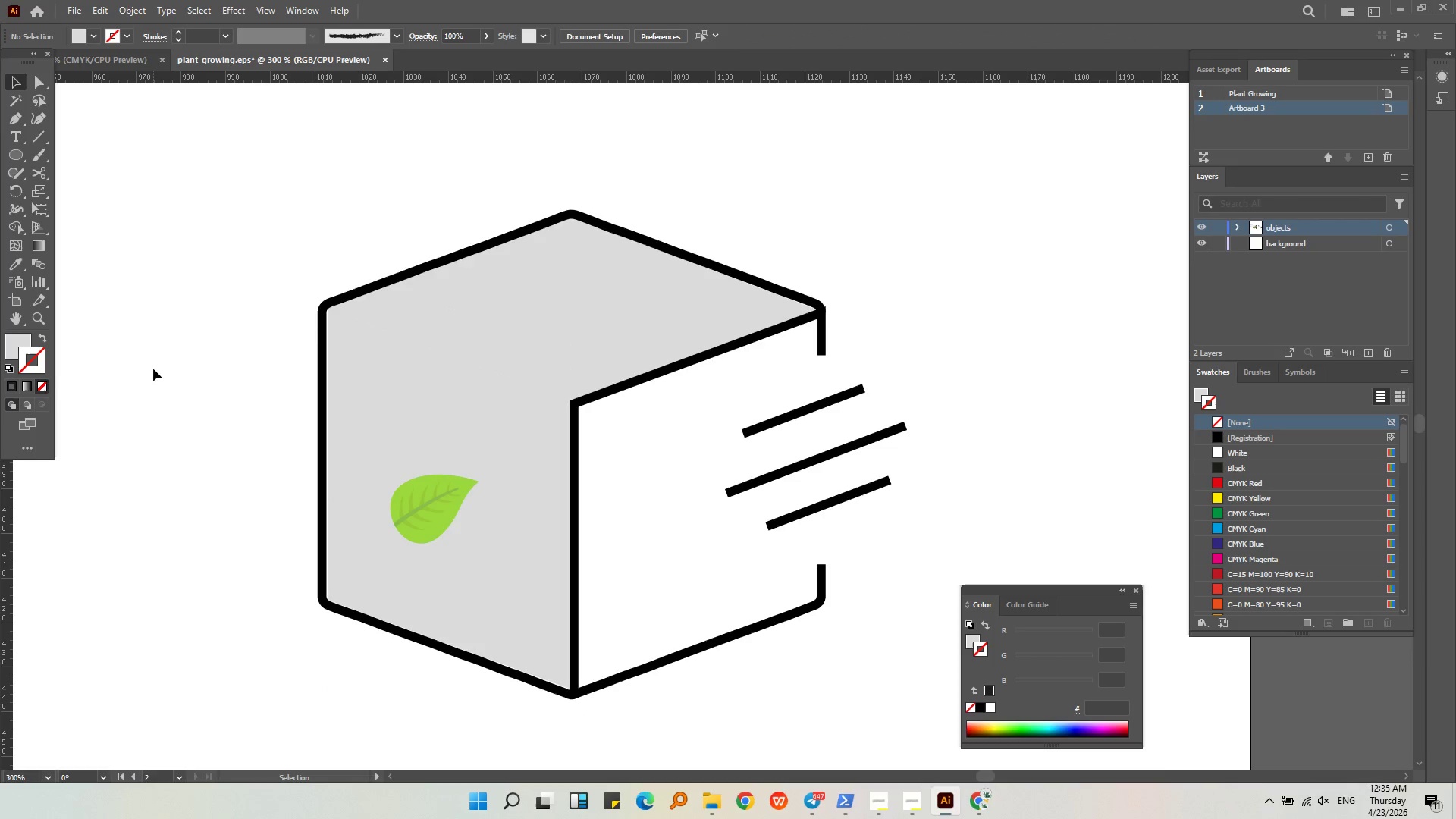 
key(Alt+AltLeft)
 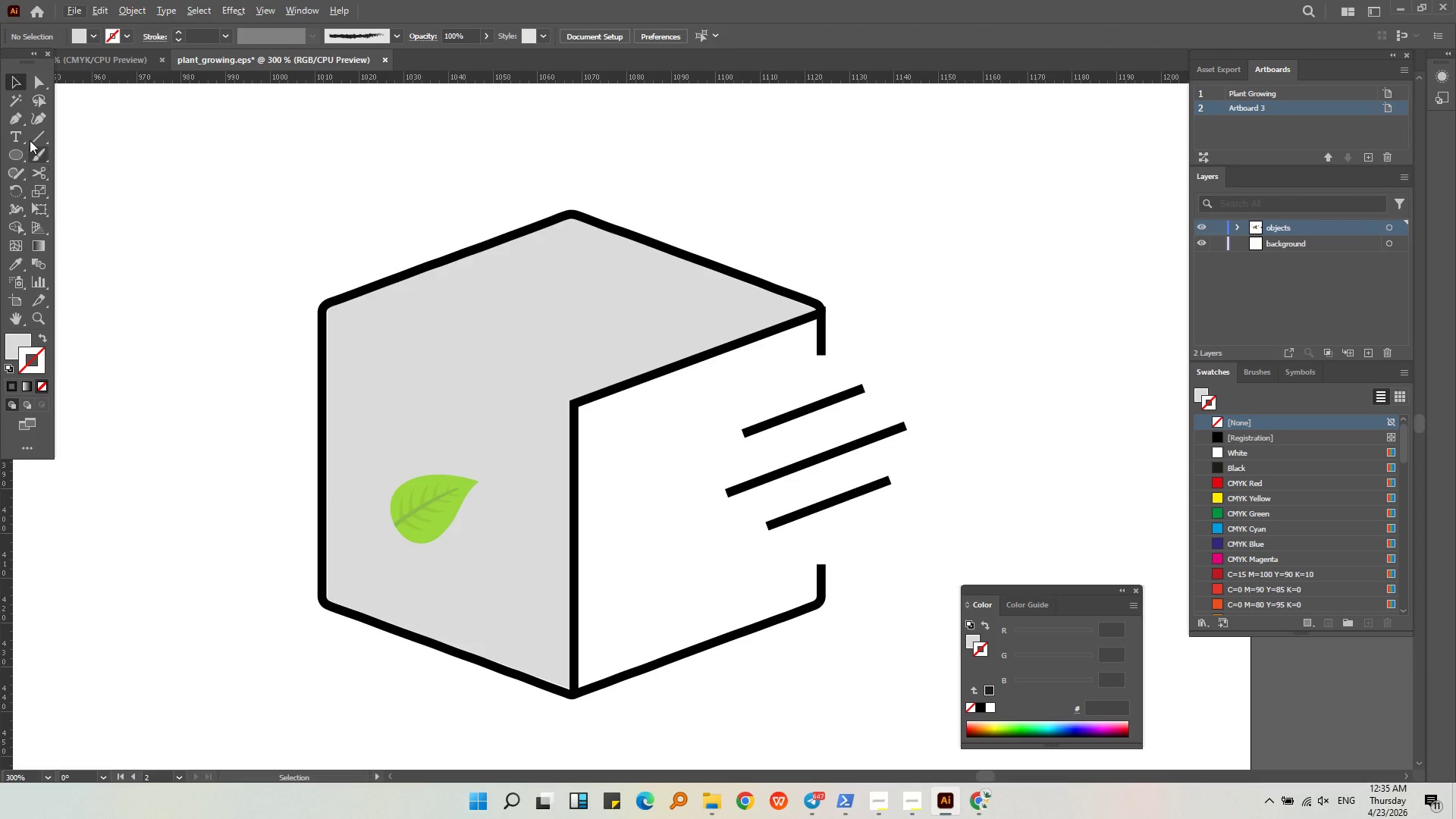 
left_click([19, 118])
 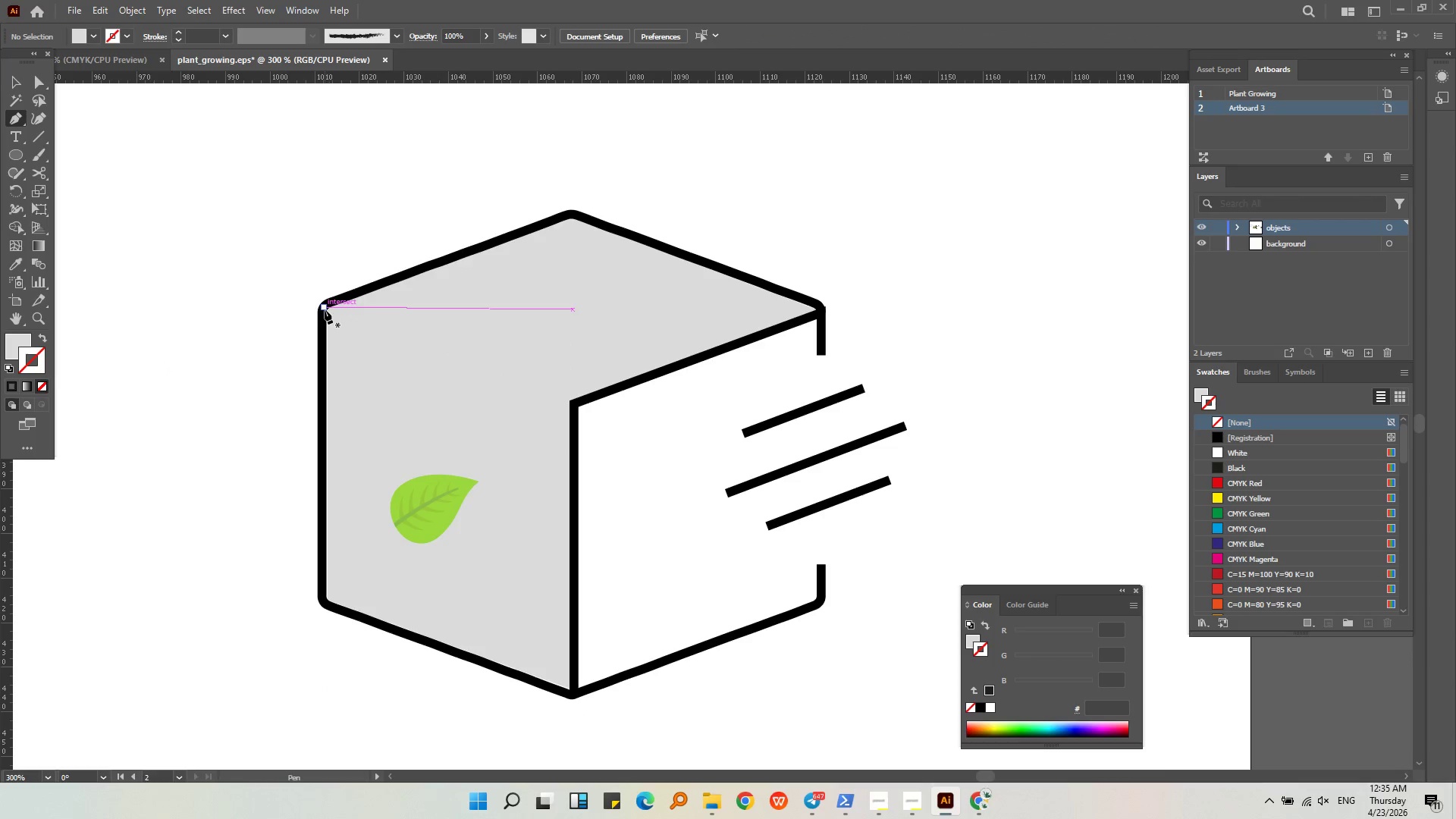 
left_click([330, 313])
 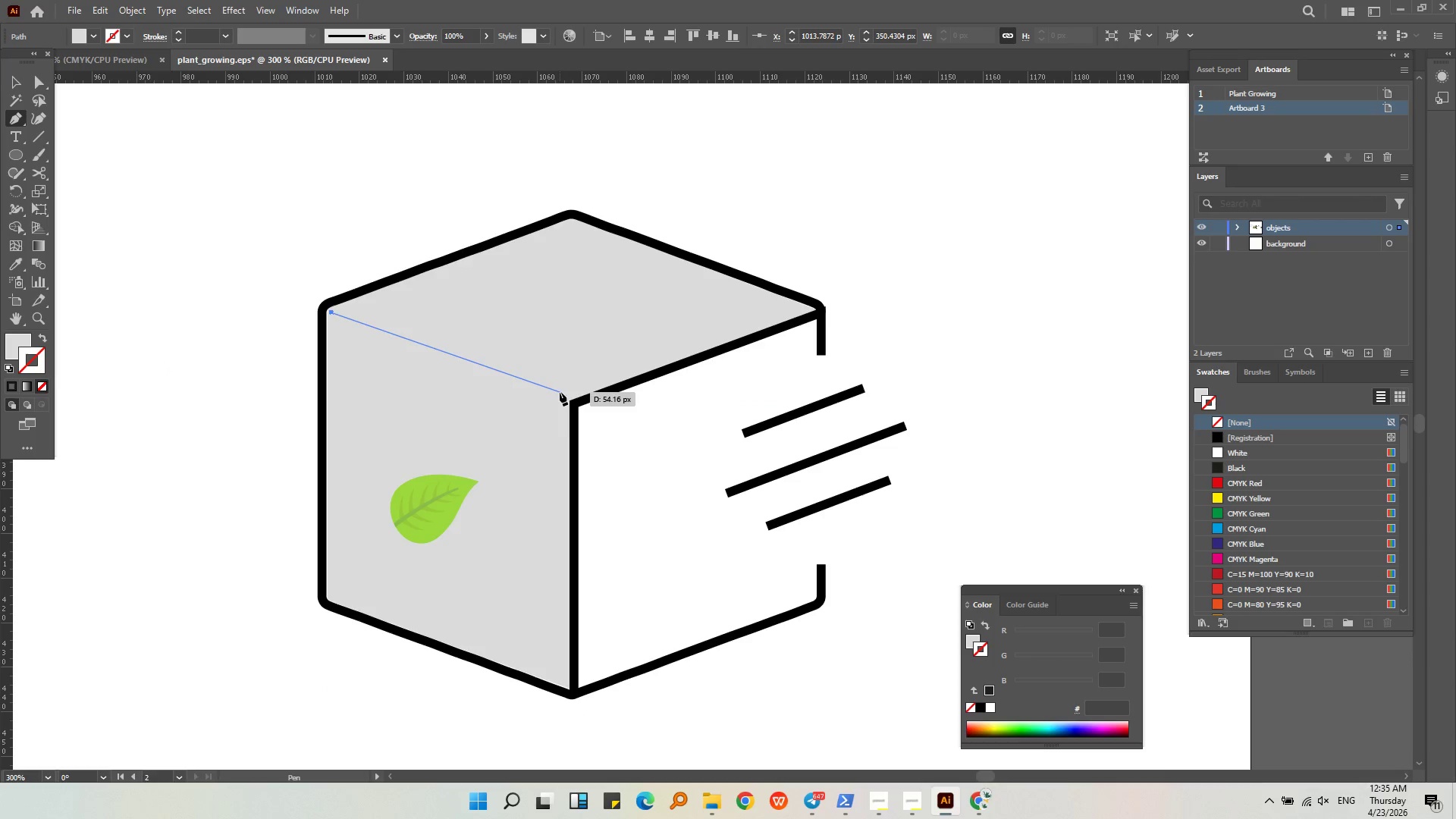 
left_click([560, 394])
 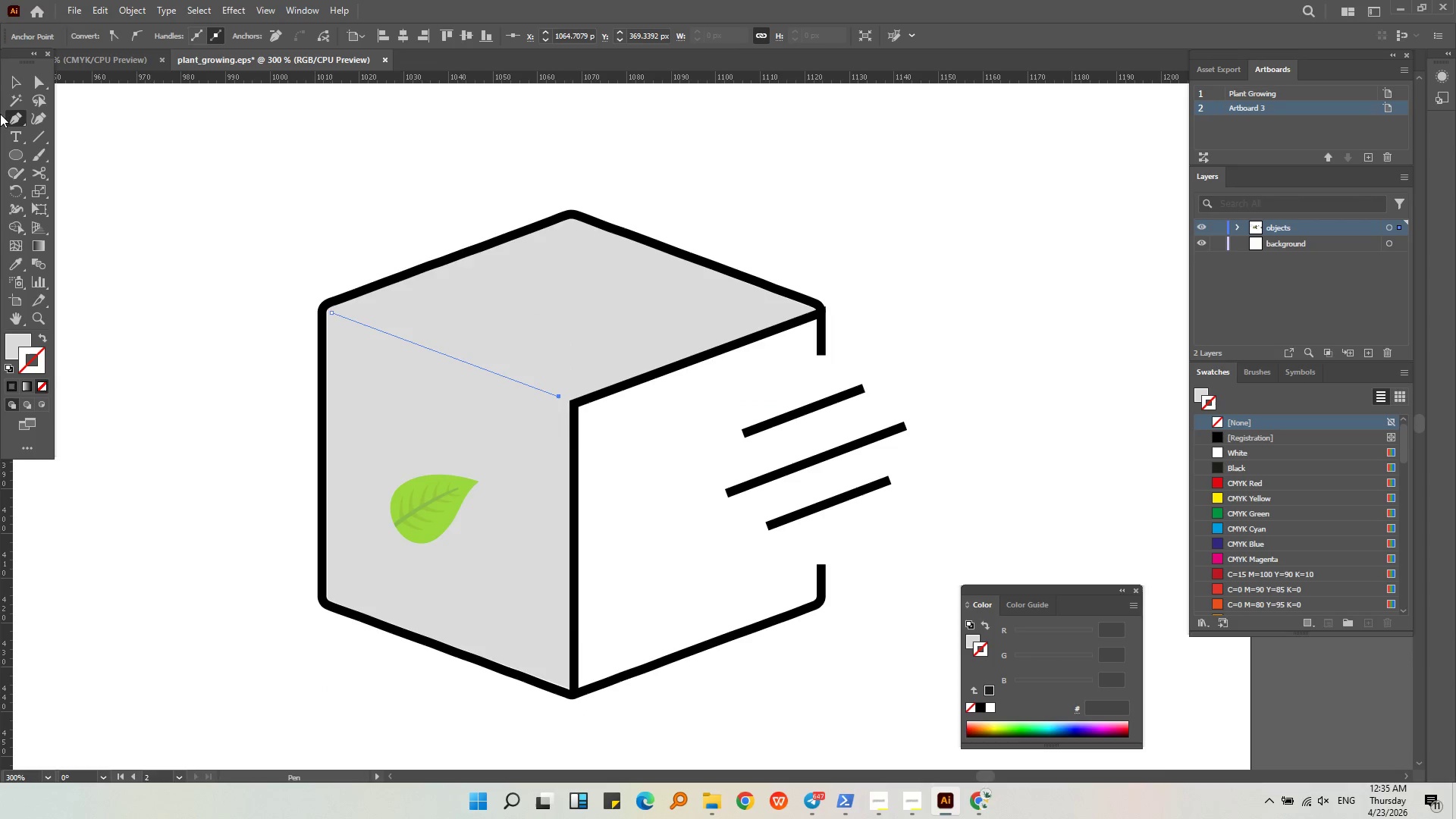 
double_click([127, 172])
 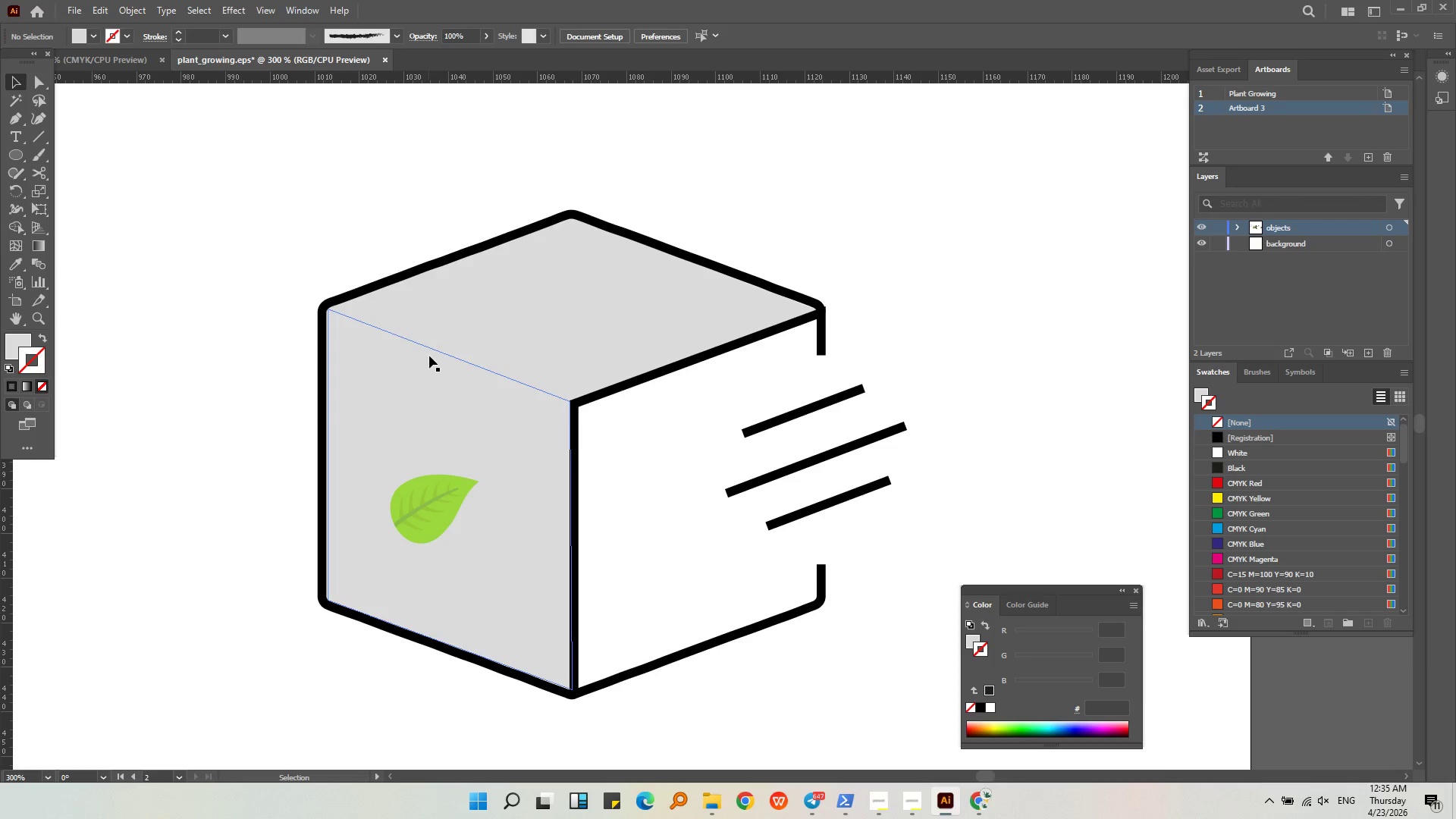 
left_click([437, 353])
 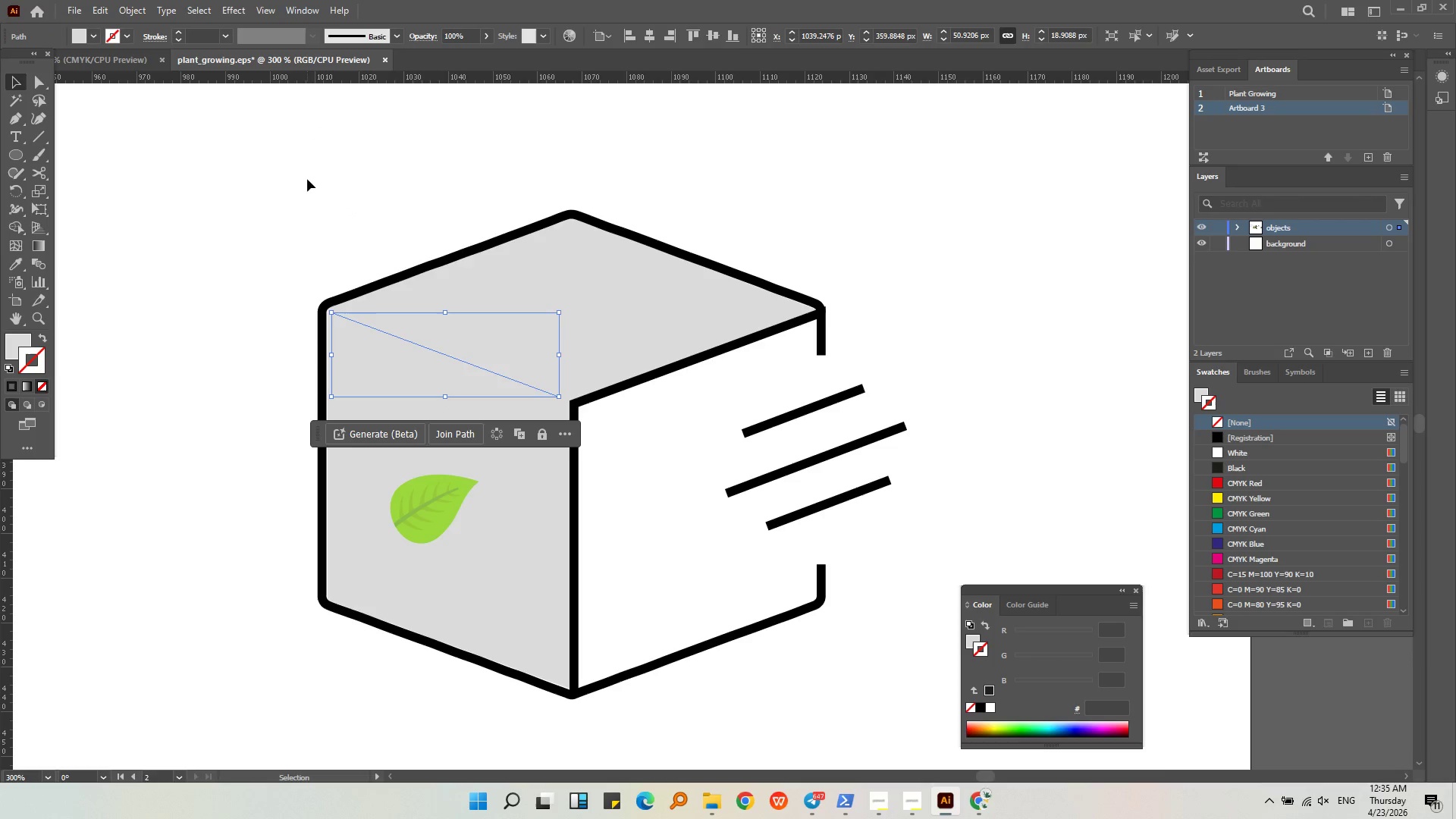 
left_click([126, 33])
 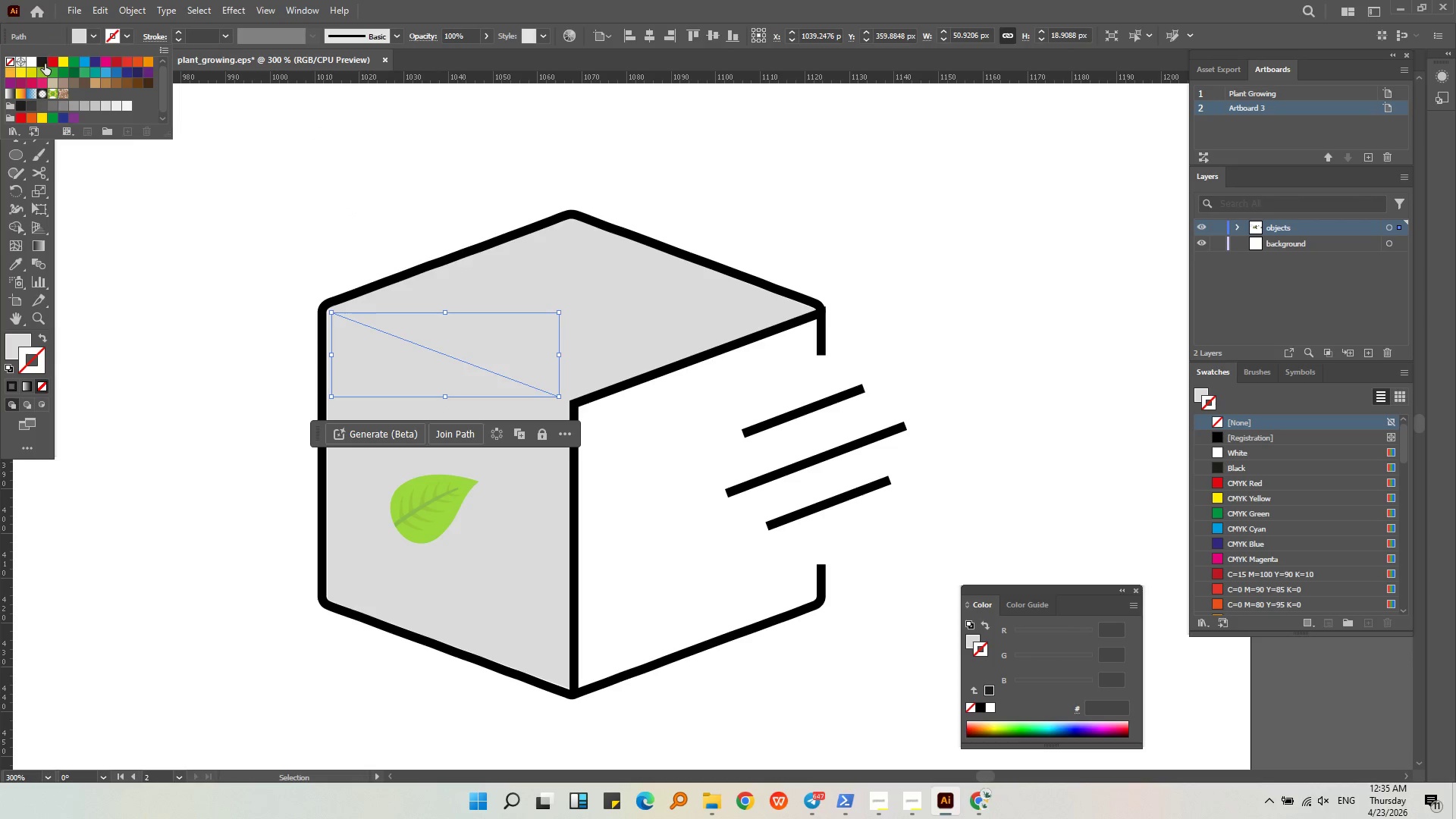 
left_click([45, 64])
 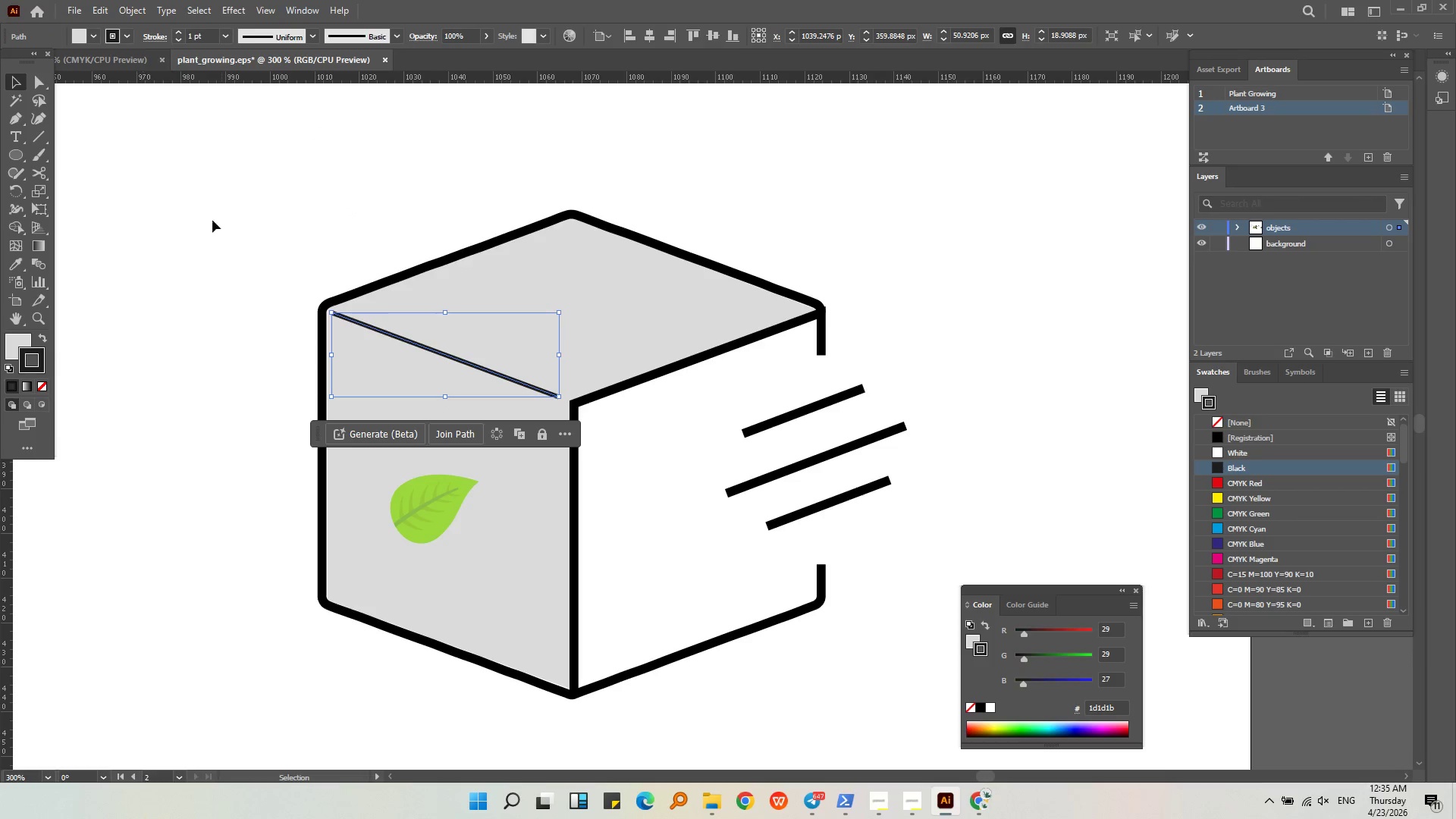 
double_click([163, 218])
 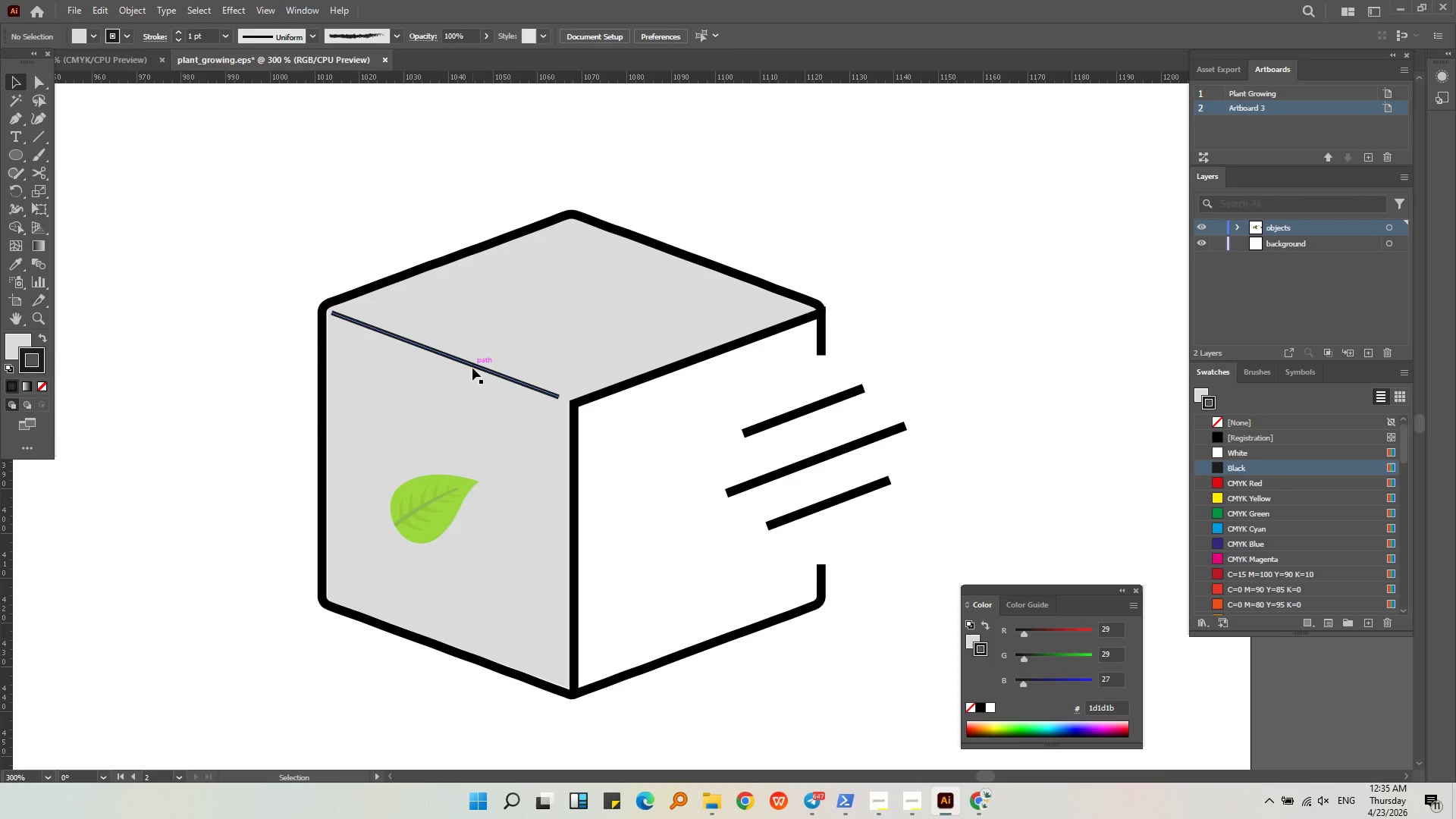 
left_click([475, 366])
 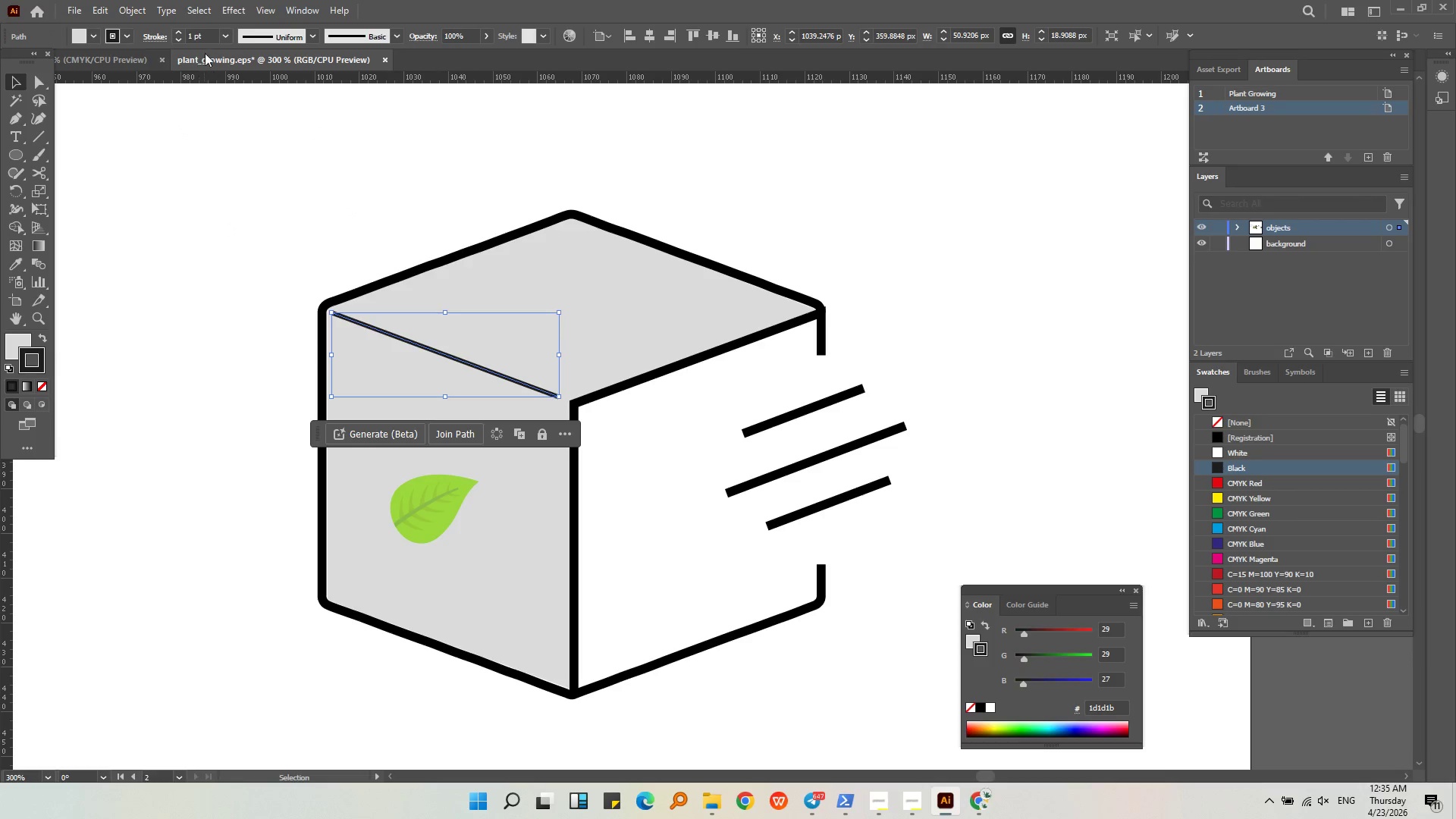 
scroll: coordinate [206, 36], scroll_direction: down, amount: 2.0
 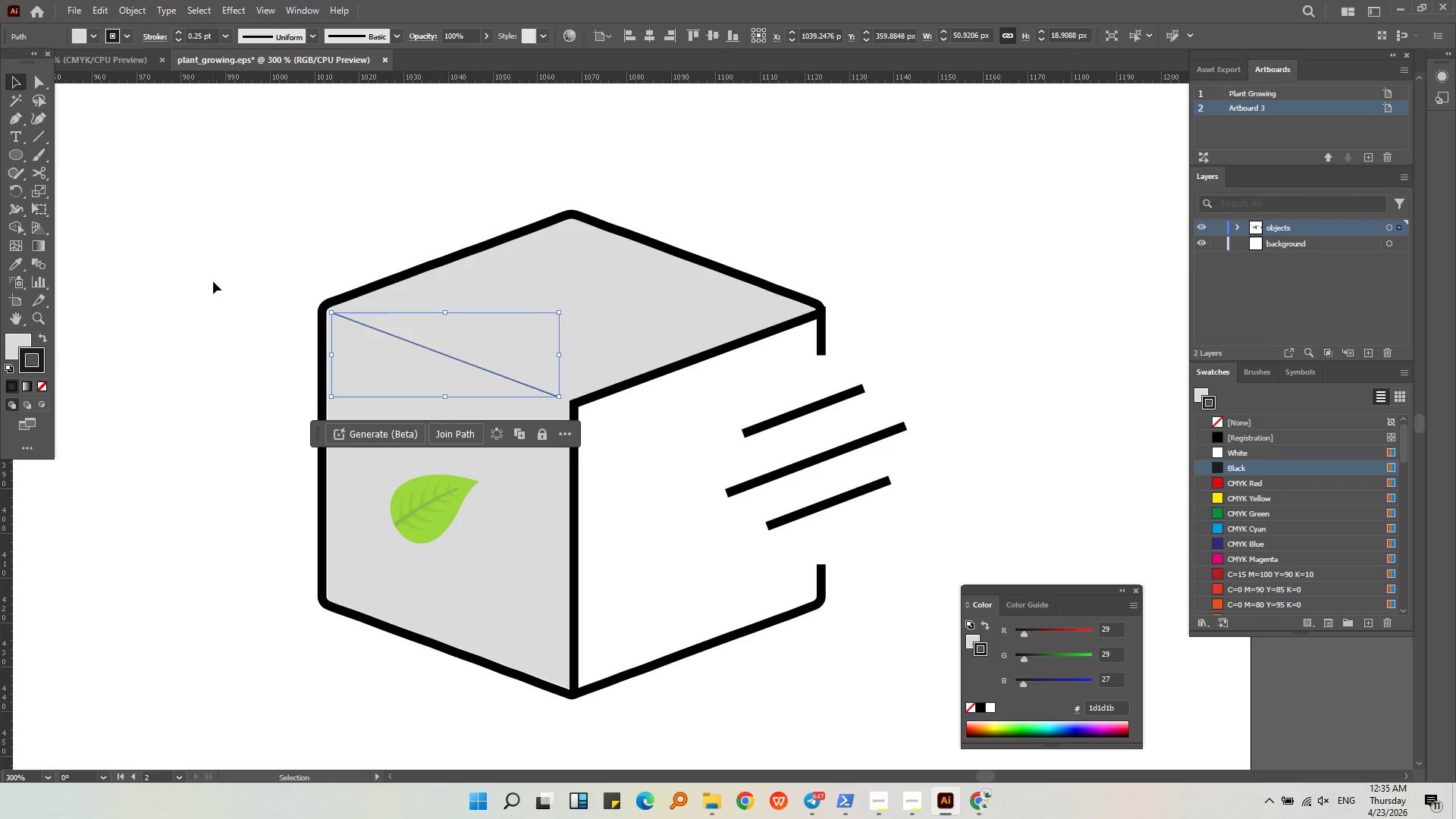 
left_click([213, 281])
 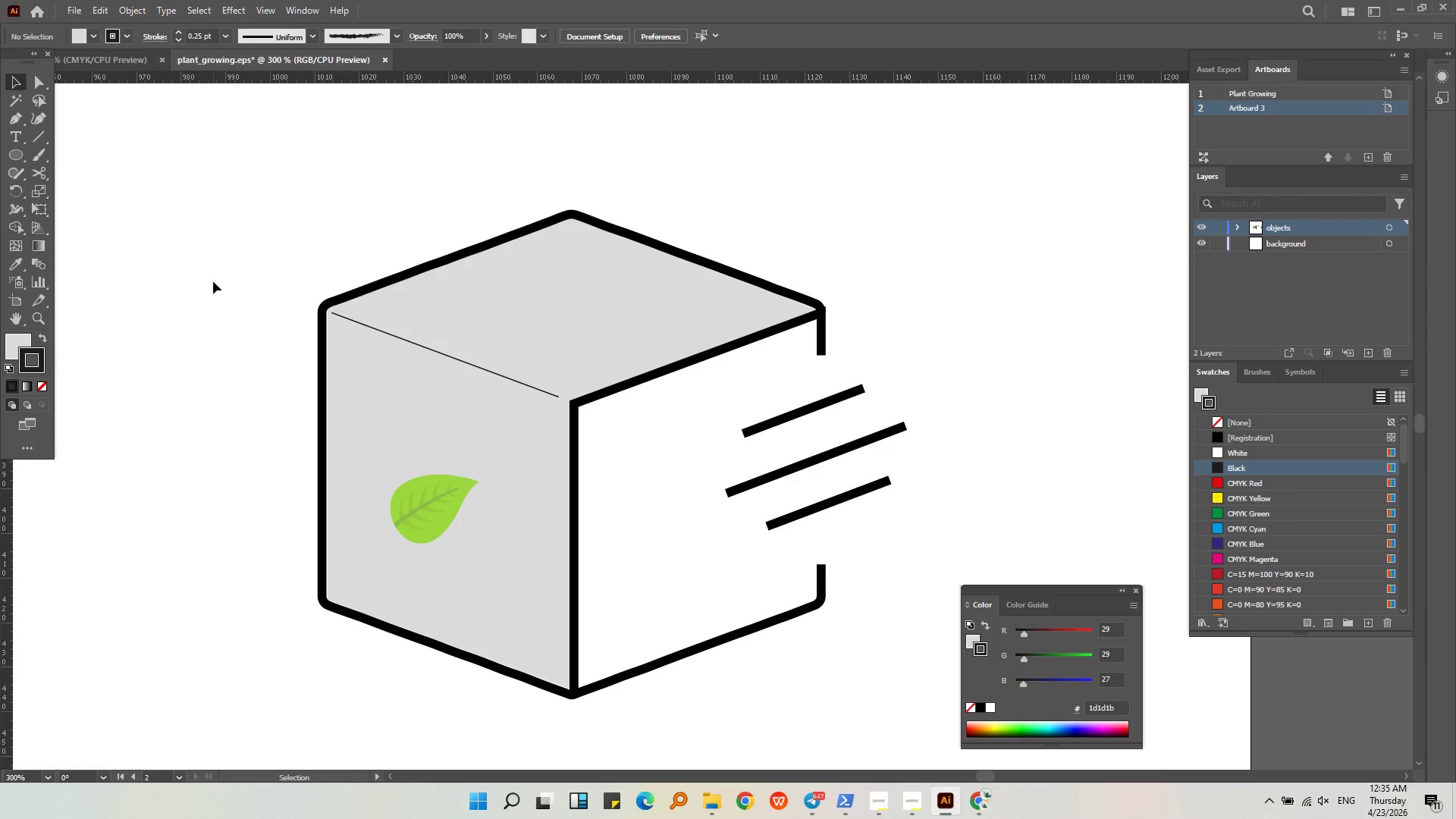 
hold_key(key=AltLeft, duration=0.38)
scroll: coordinate [213, 281], scroll_direction: down, amount: 2.0
 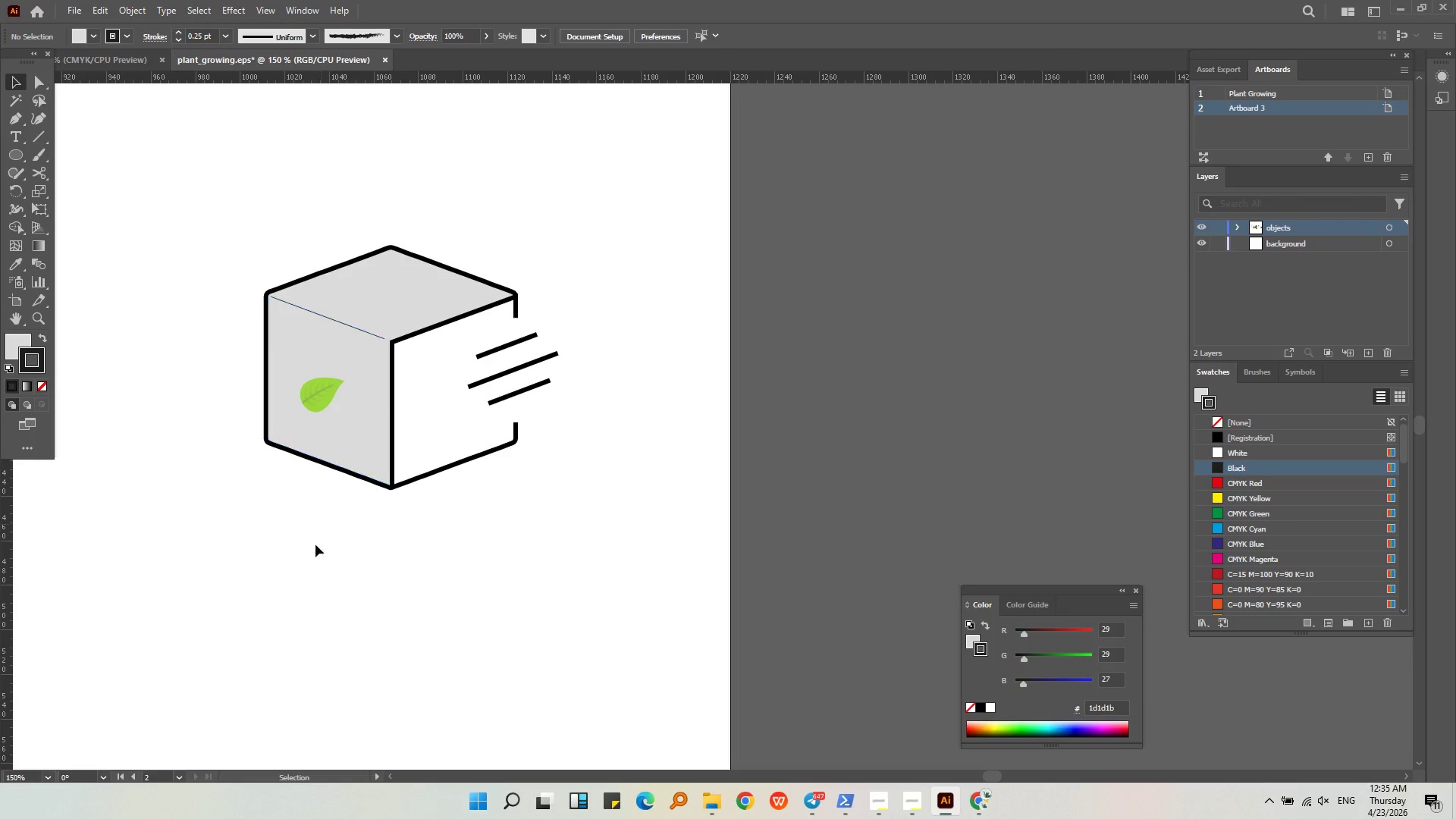 
left_click([313, 585])
 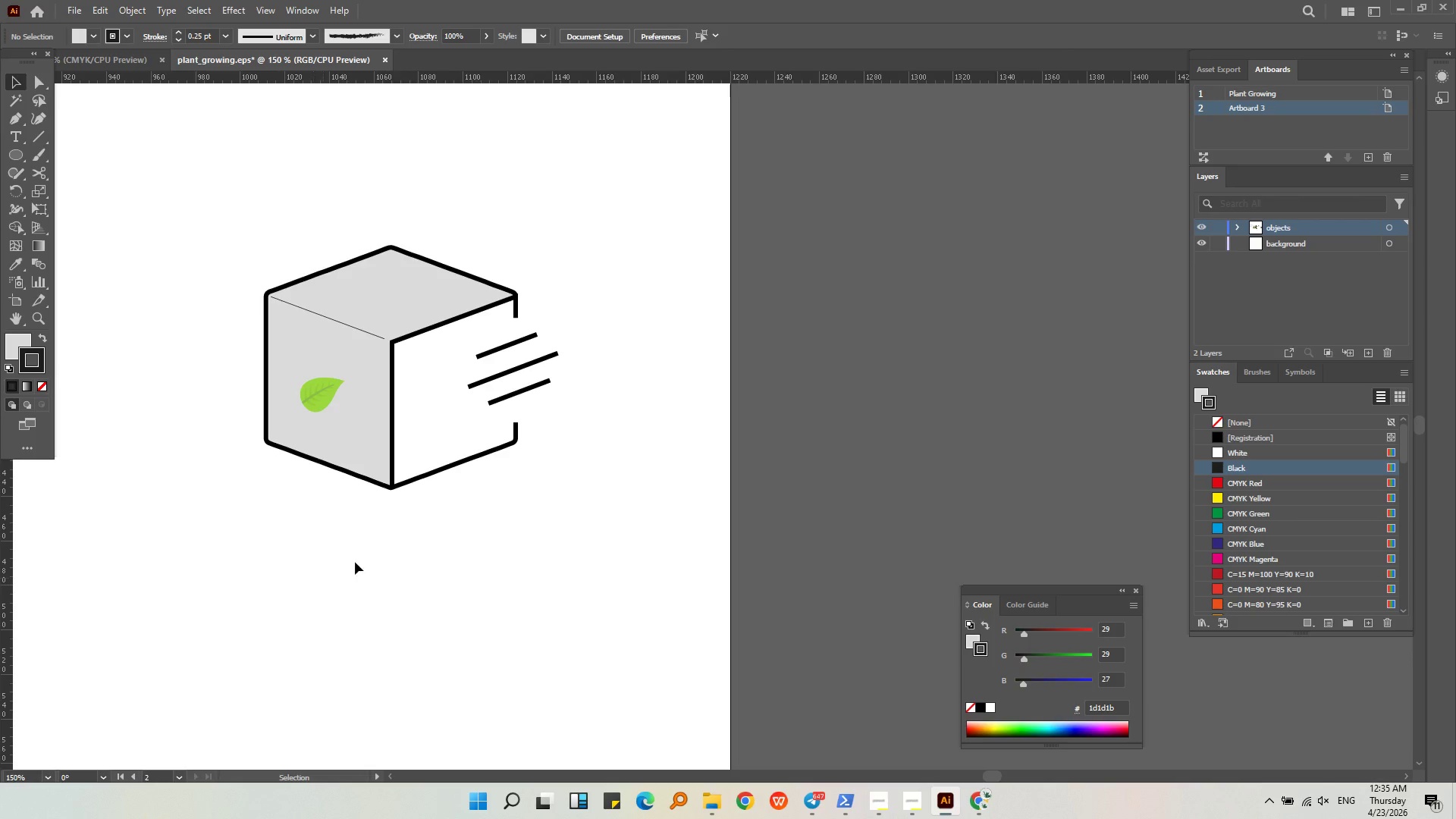 
key(Alt+AltLeft)
 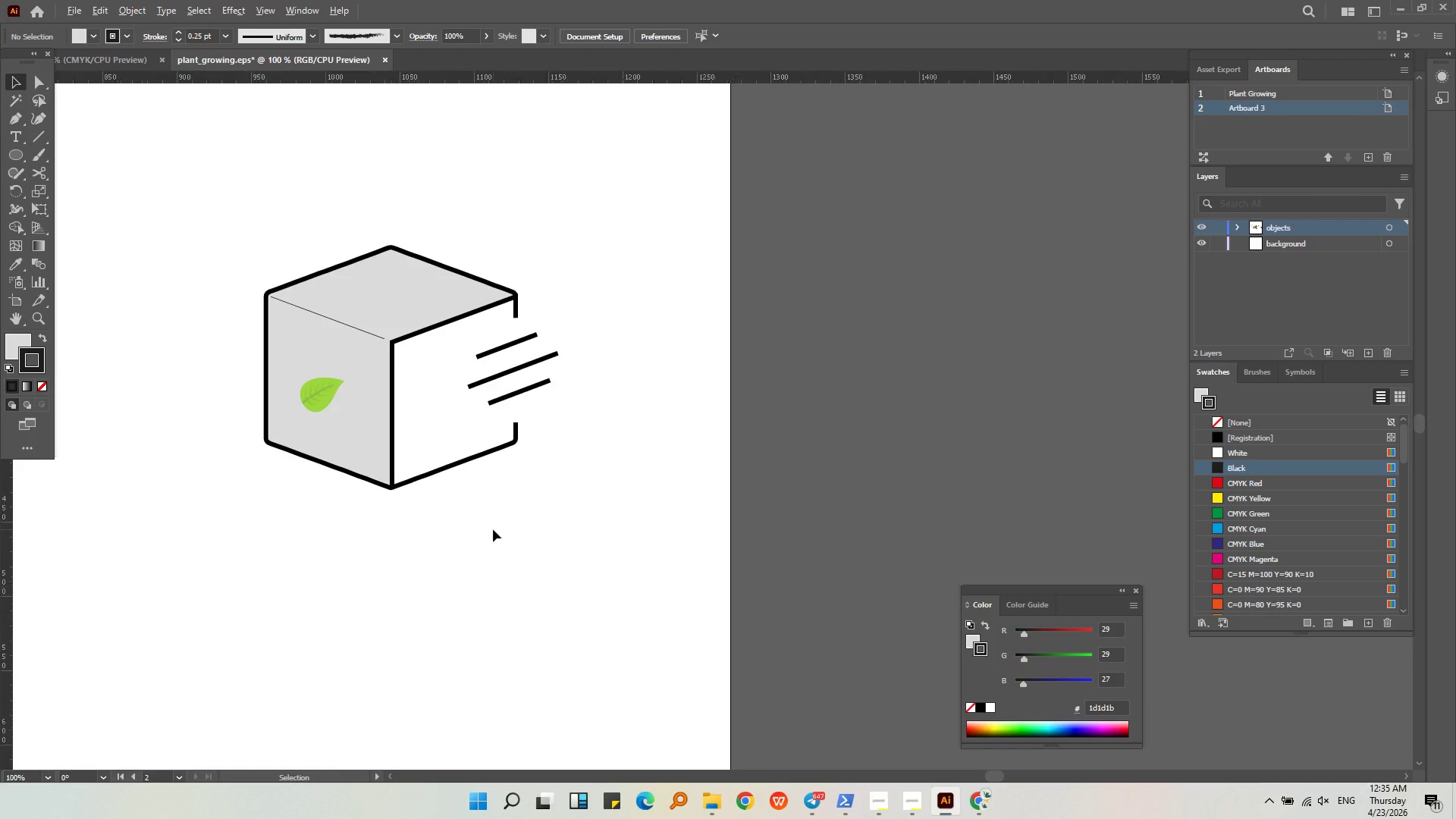 
scroll: coordinate [493, 529], scroll_direction: down, amount: 2.0
 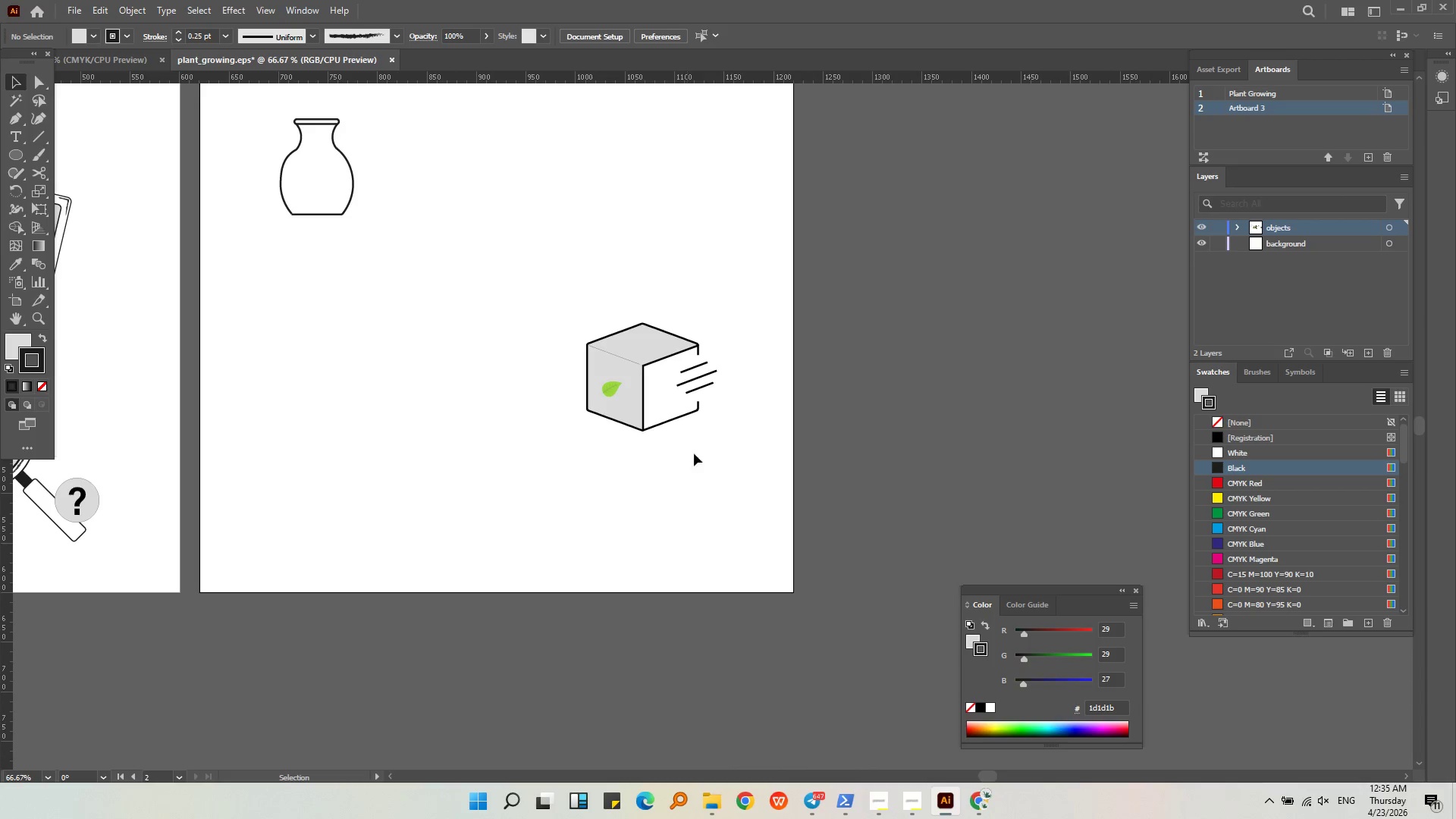 
left_click_drag(start_coordinate=[720, 470], to_coordinate=[558, 271])
 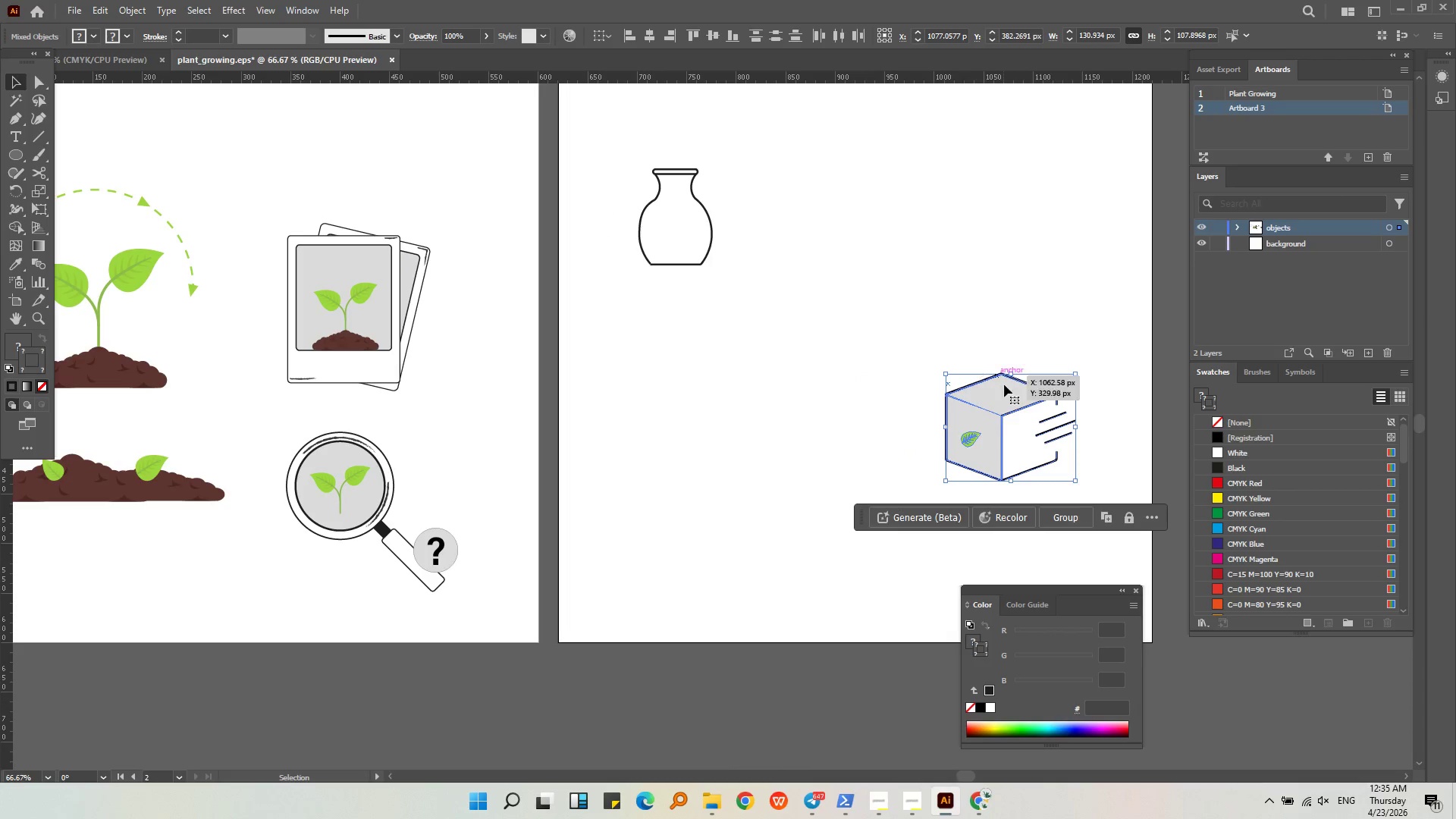 
left_click_drag(start_coordinate=[991, 422], to_coordinate=[359, 132])
 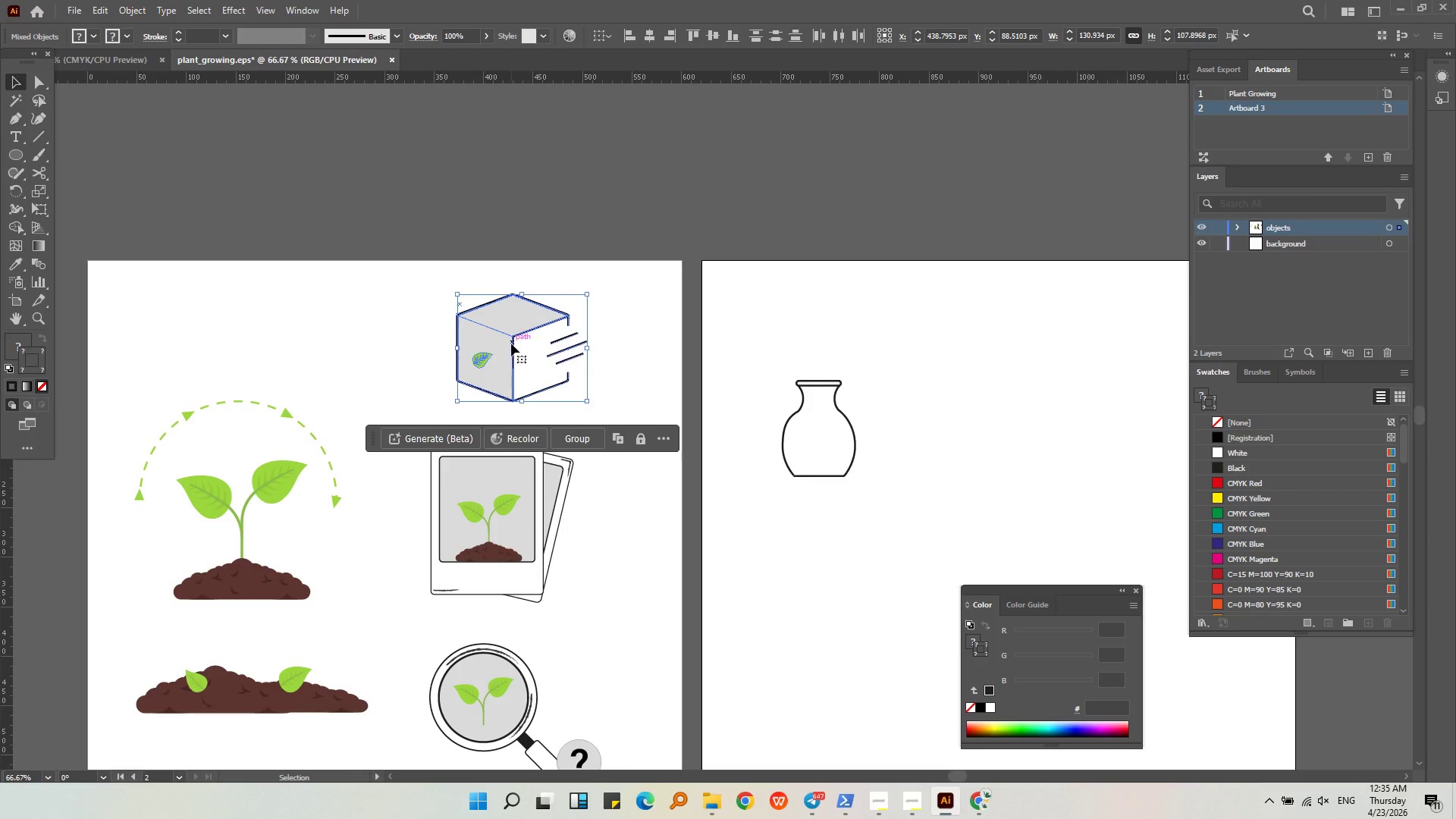 
left_click_drag(start_coordinate=[497, 344], to_coordinate=[488, 344])
 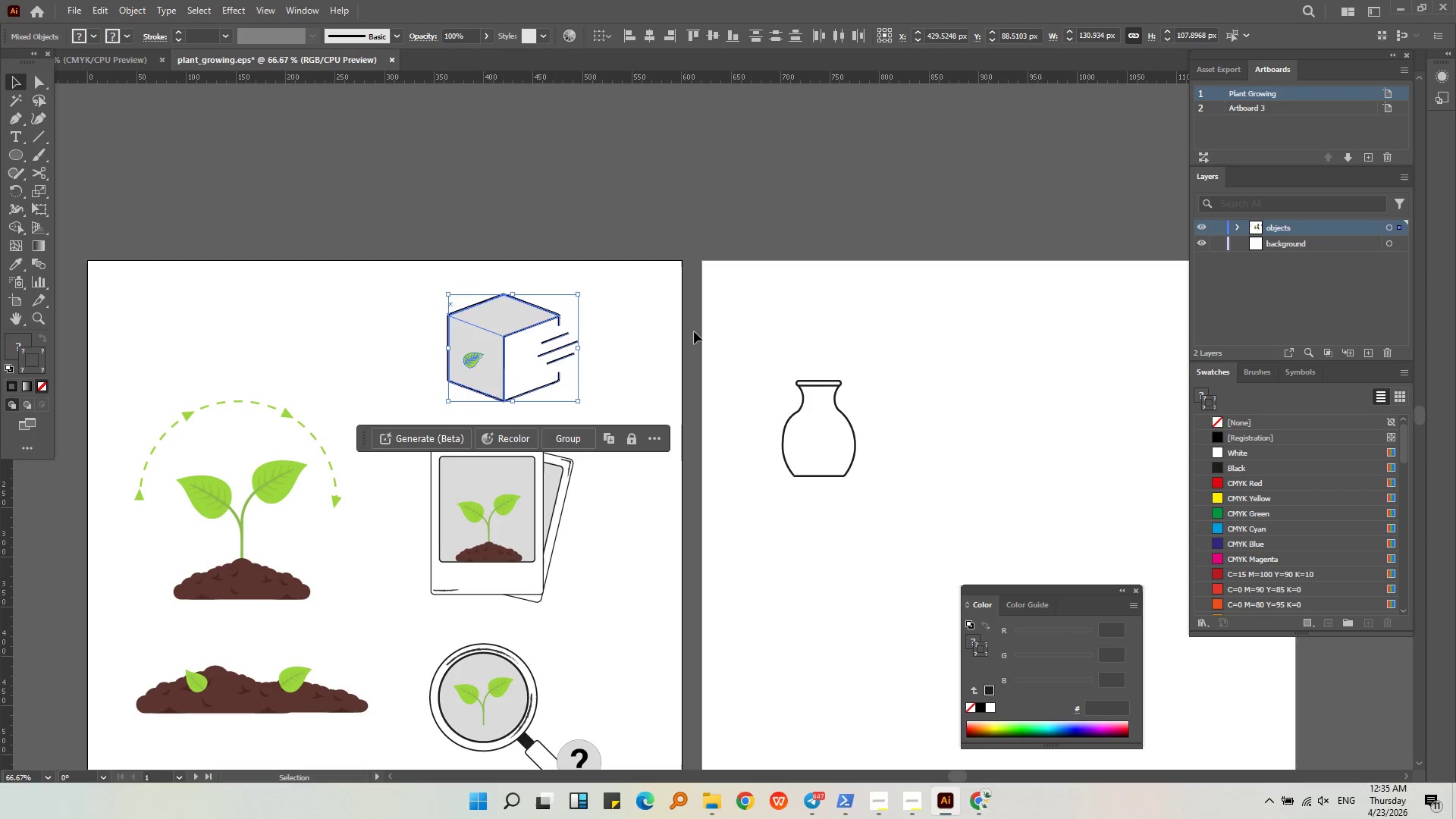 
left_click([694, 329])
 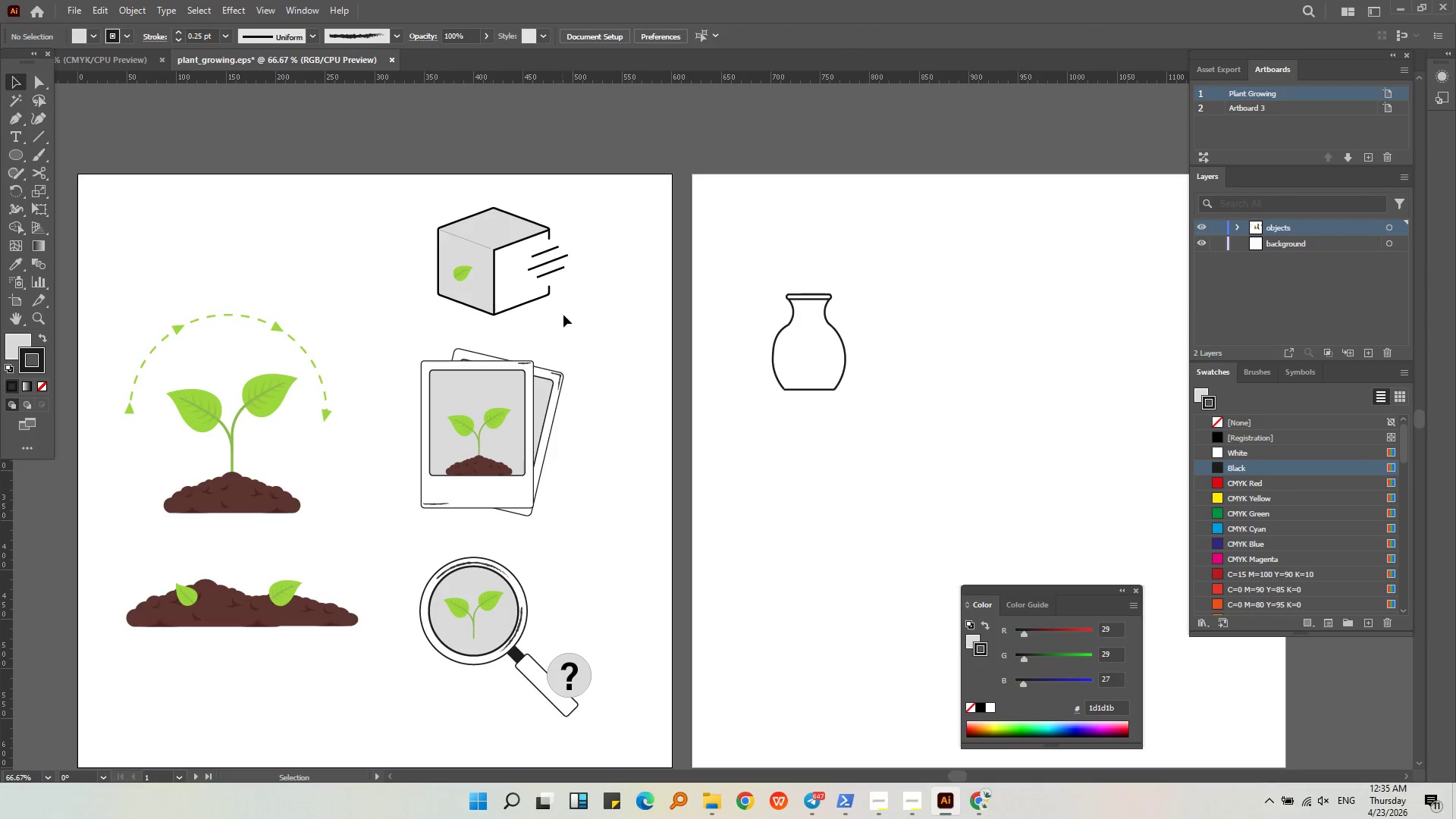 
left_click([607, 339])
 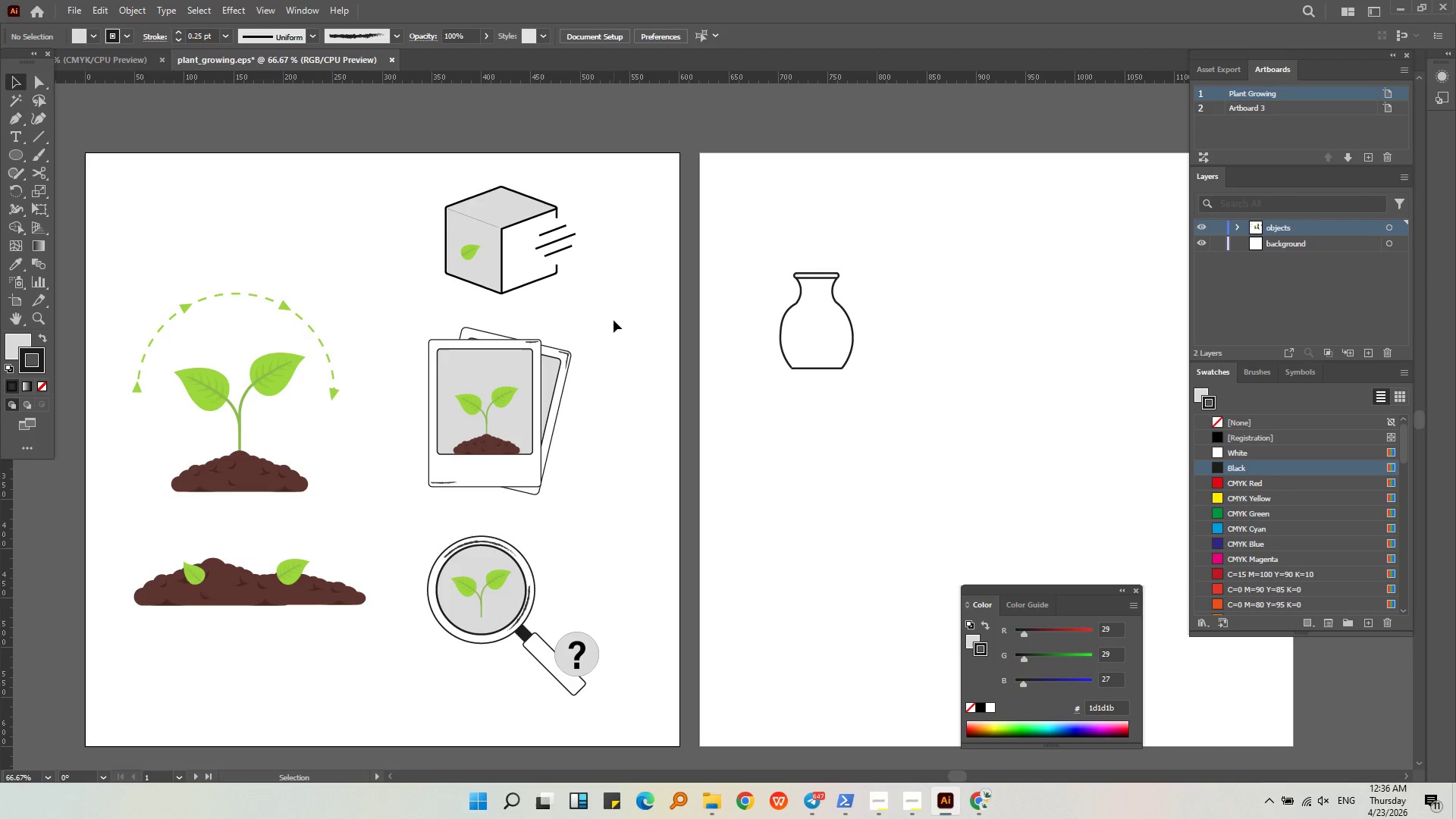 
wait(50.06)
 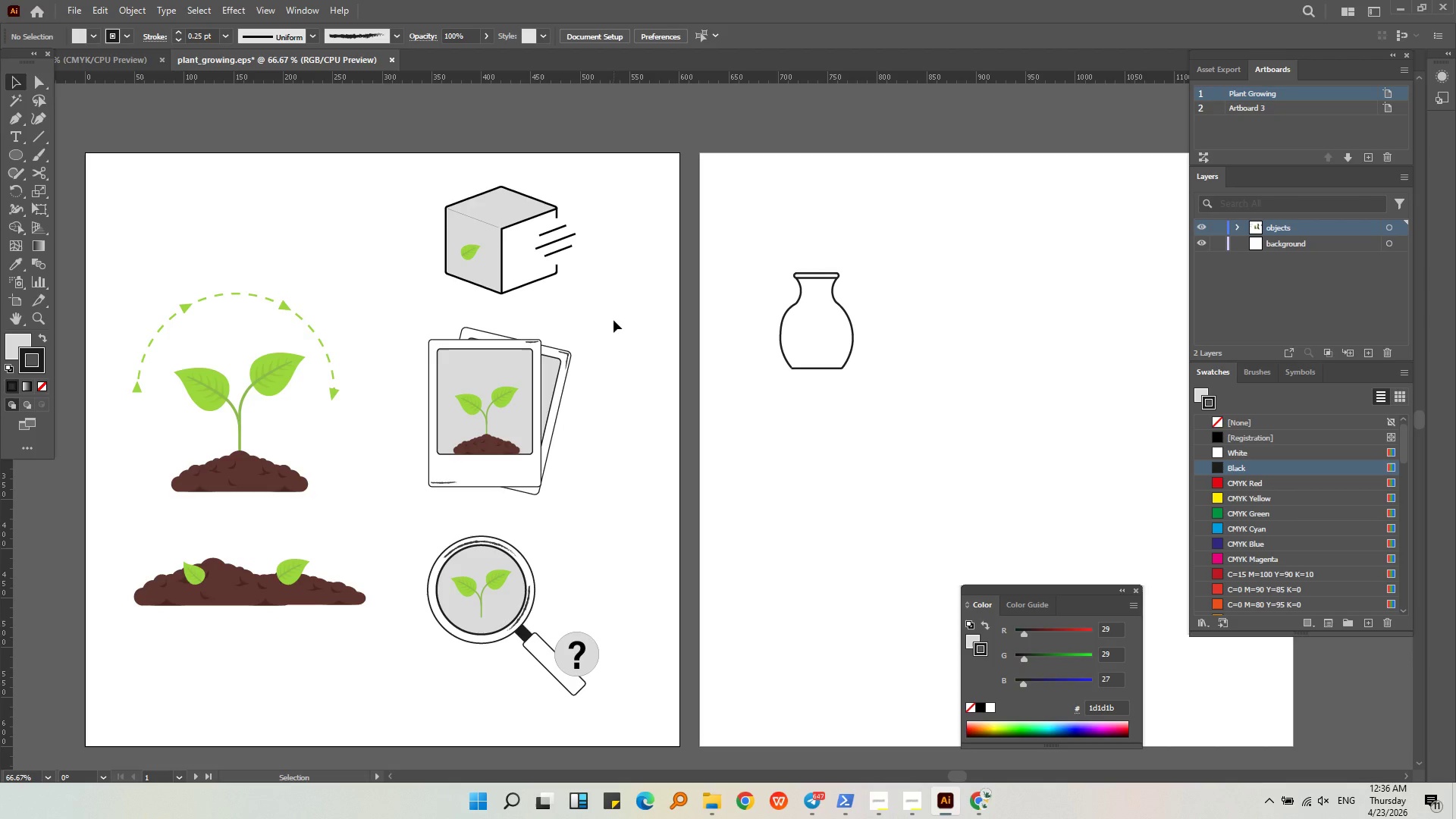 
left_click([989, 802])
 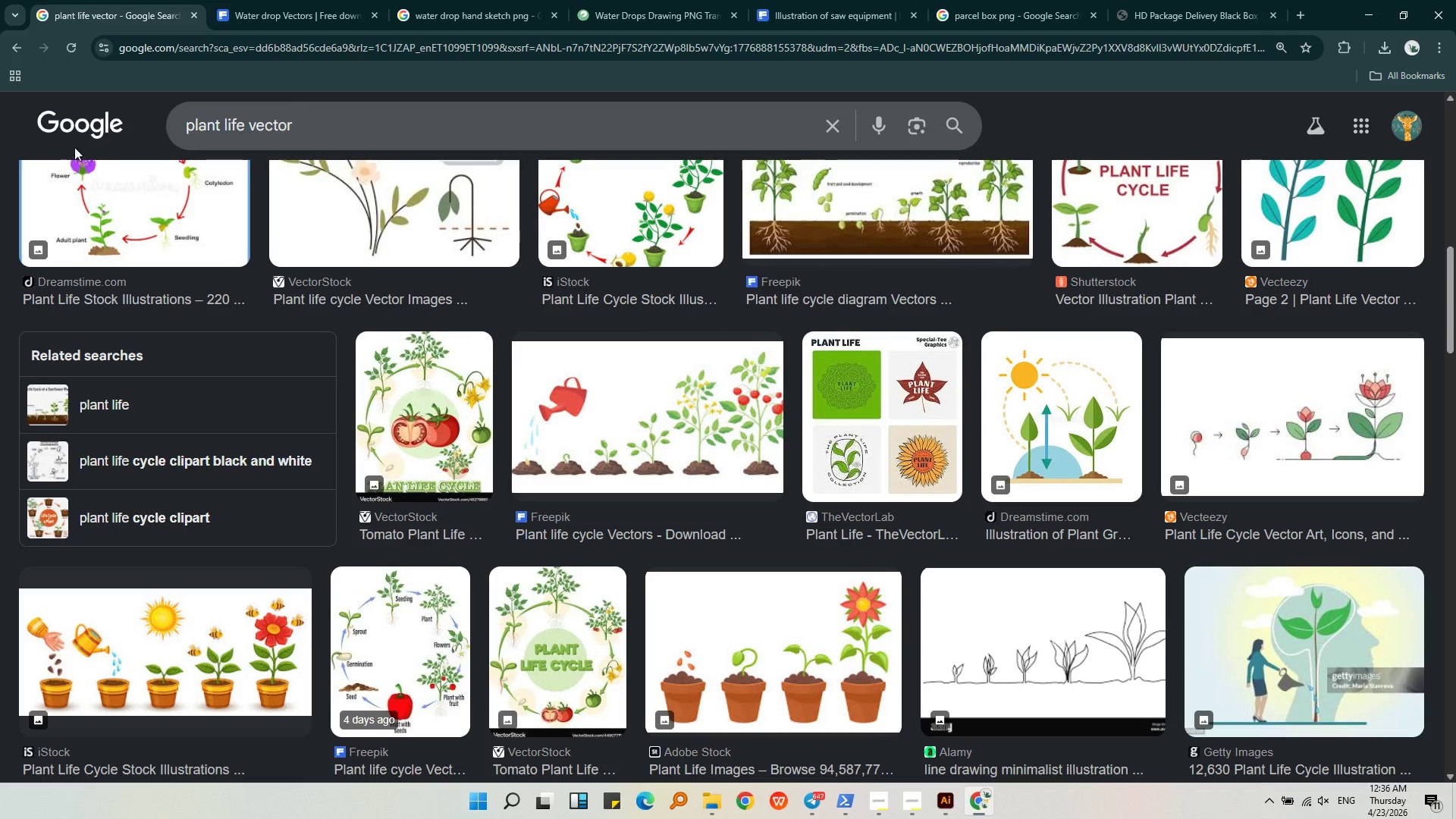 
left_click_drag(start_coordinate=[324, 123], to_coordinate=[83, 123])
 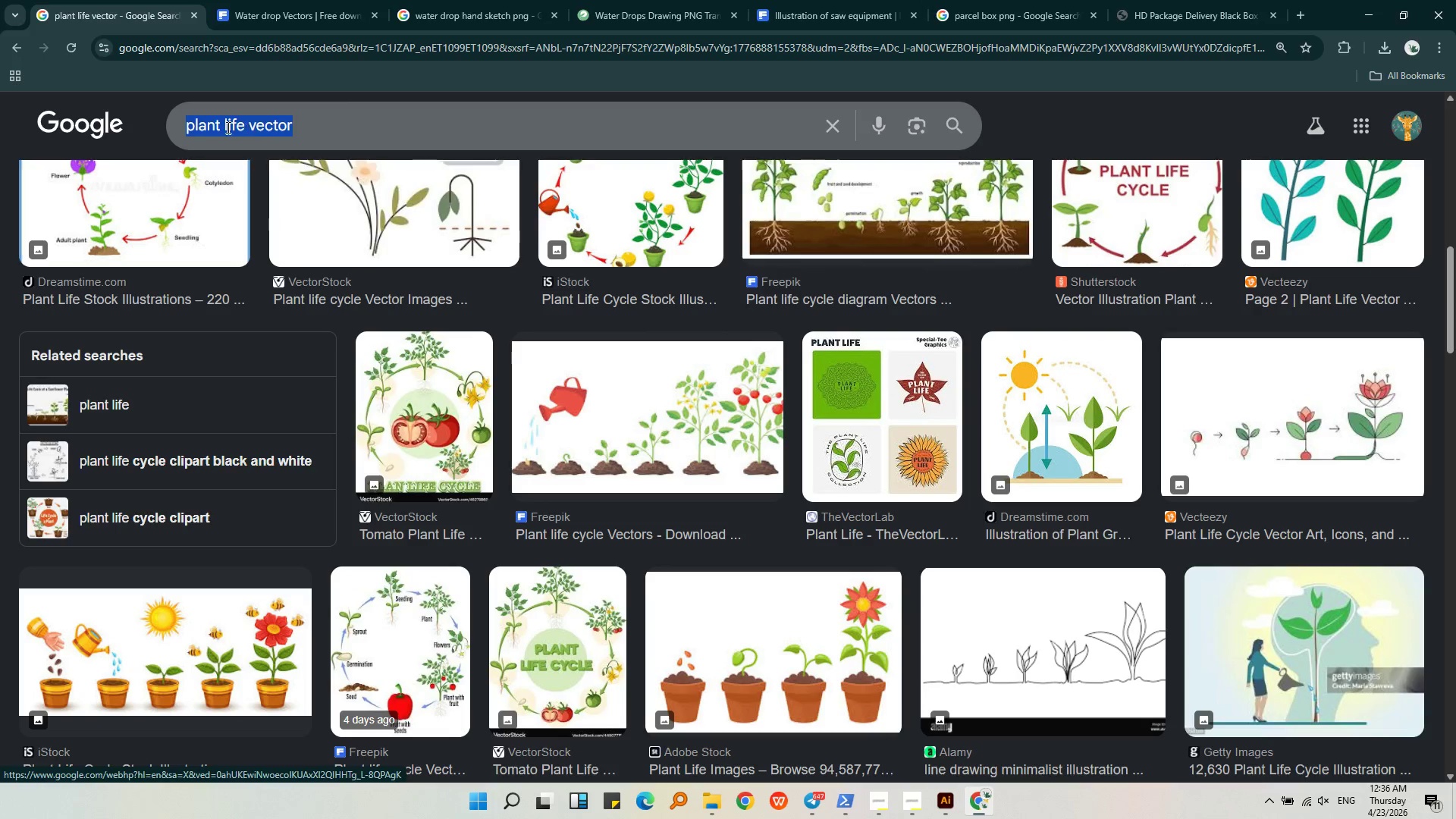 
left_click_drag(start_coordinate=[216, 130], to_coordinate=[220, 130])
 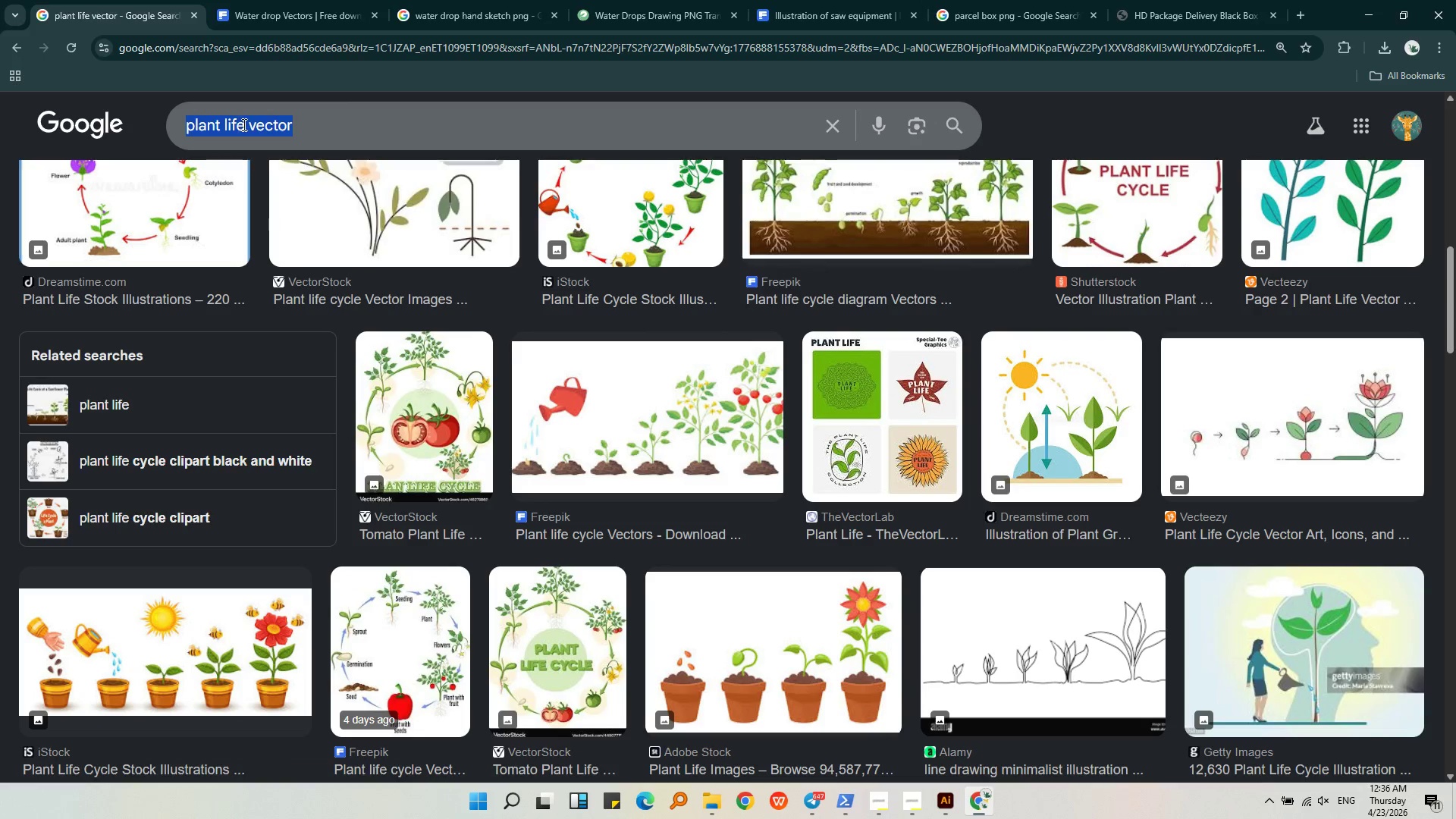 
double_click([243, 124])
 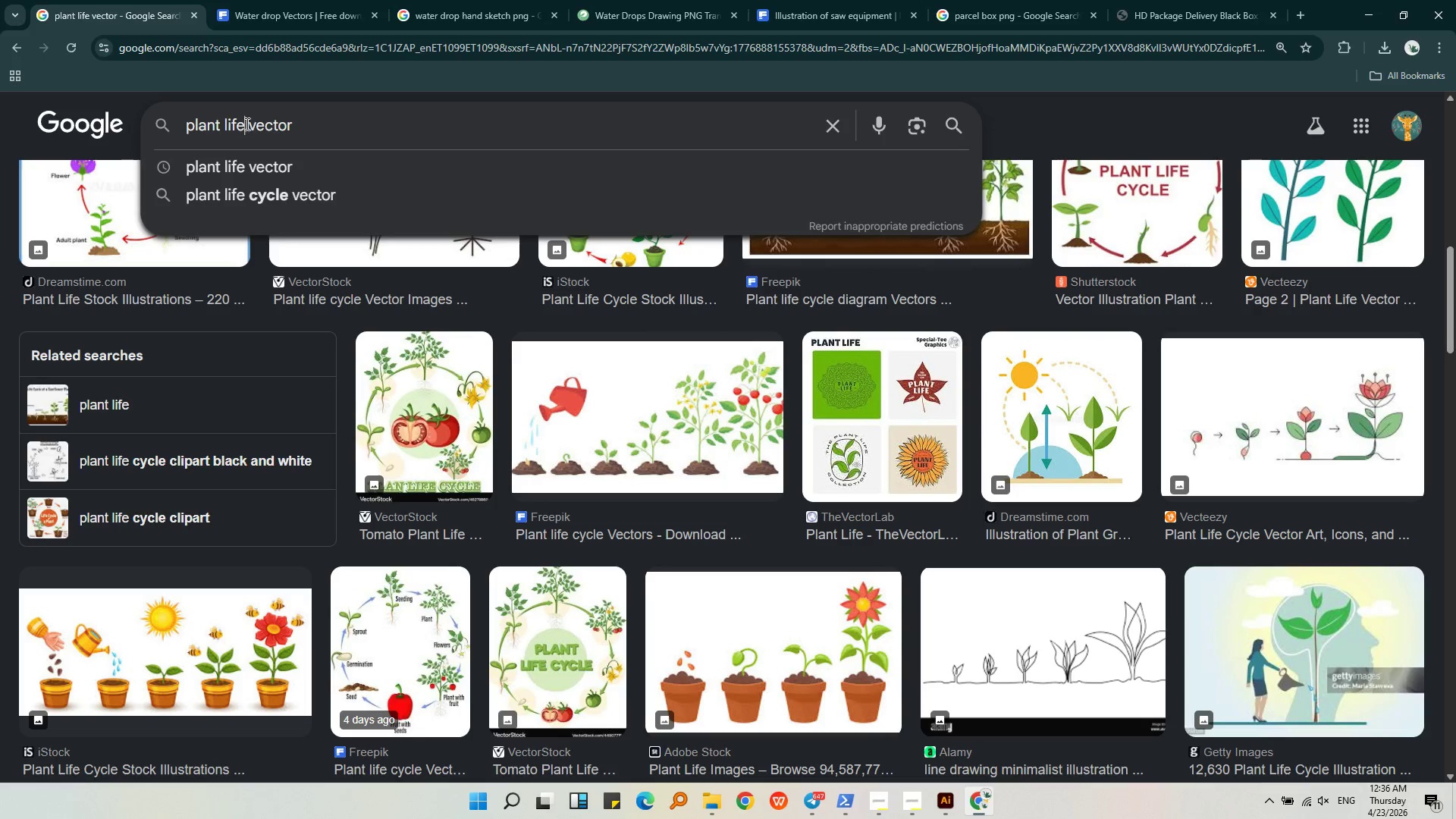 
left_click_drag(start_coordinate=[245, 123], to_coordinate=[140, 123])
 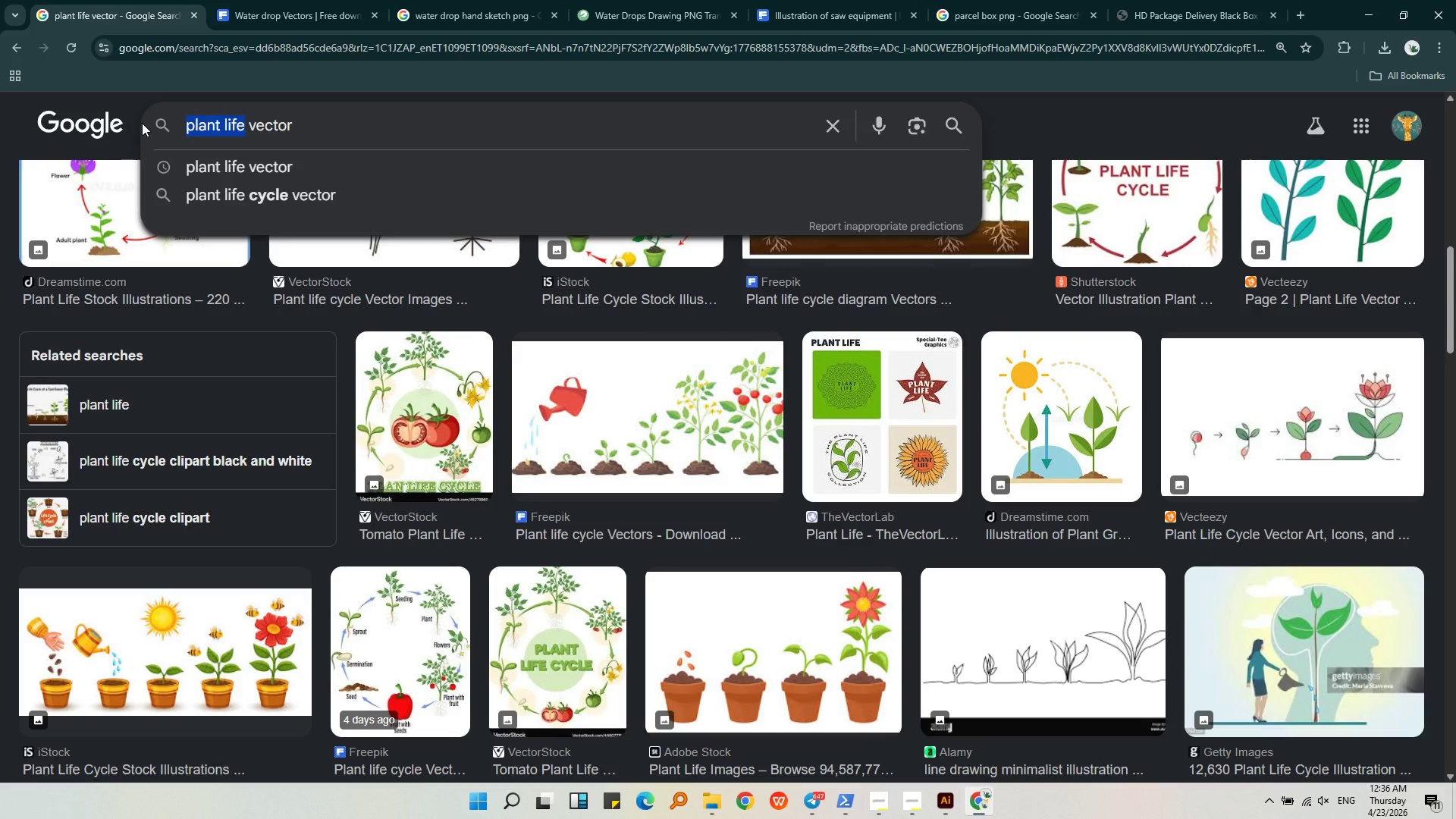 
type(lsmp)
key(Backspace)
key(Backspace)
key(Backspace)
type(amp)
 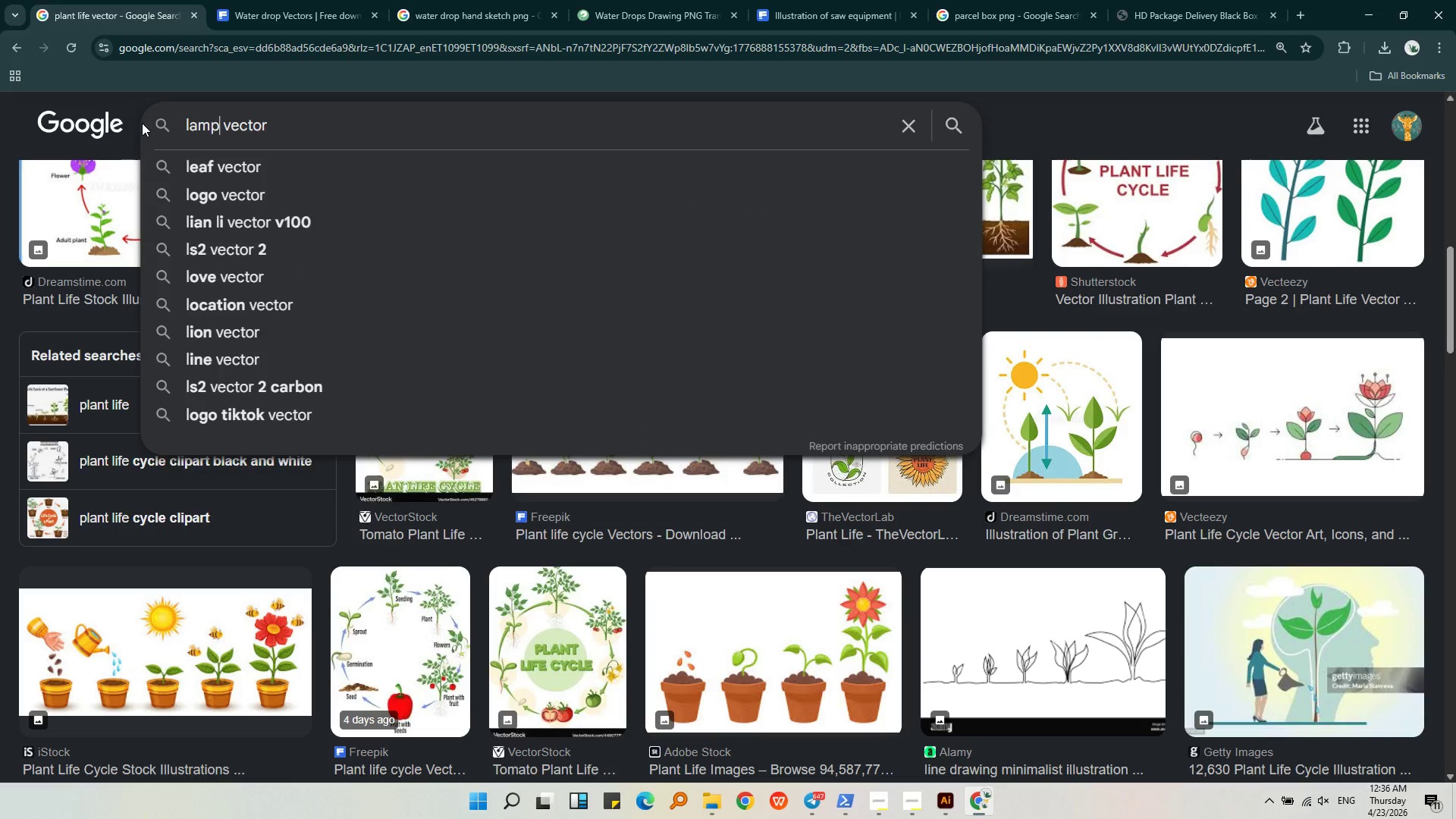 
key(Enter)
 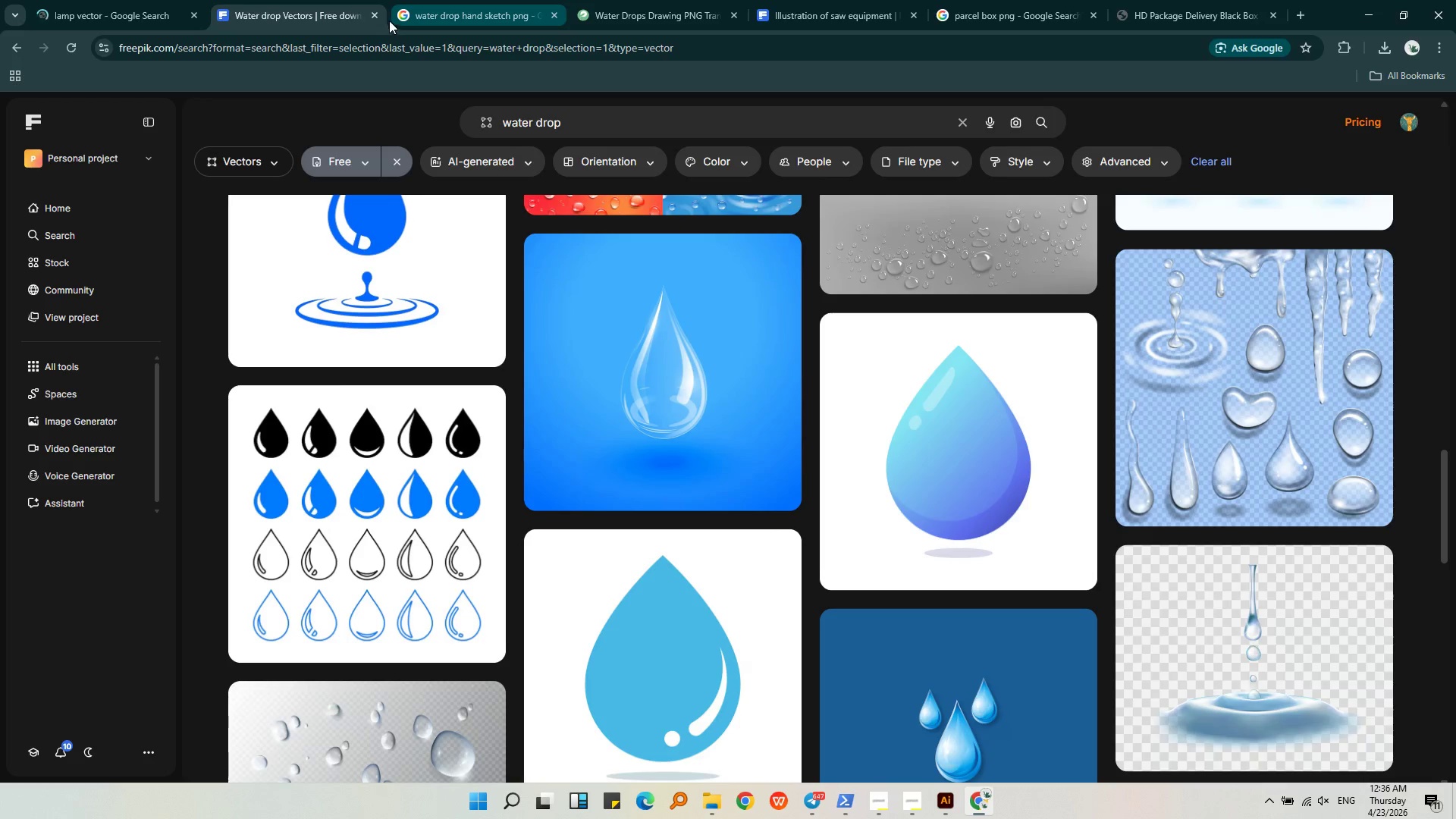 
double_click([375, 17])
 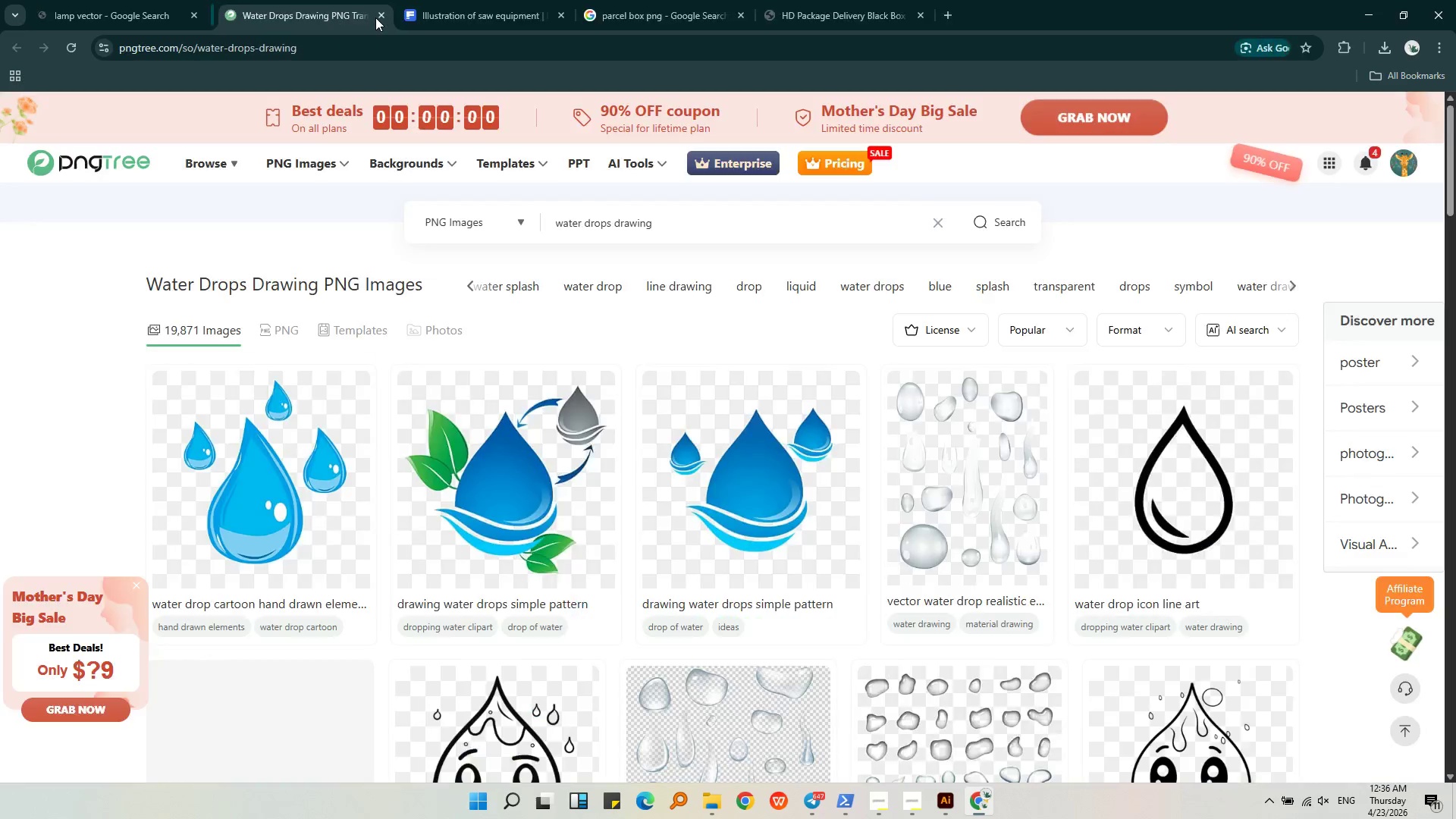 
triple_click([375, 17])
 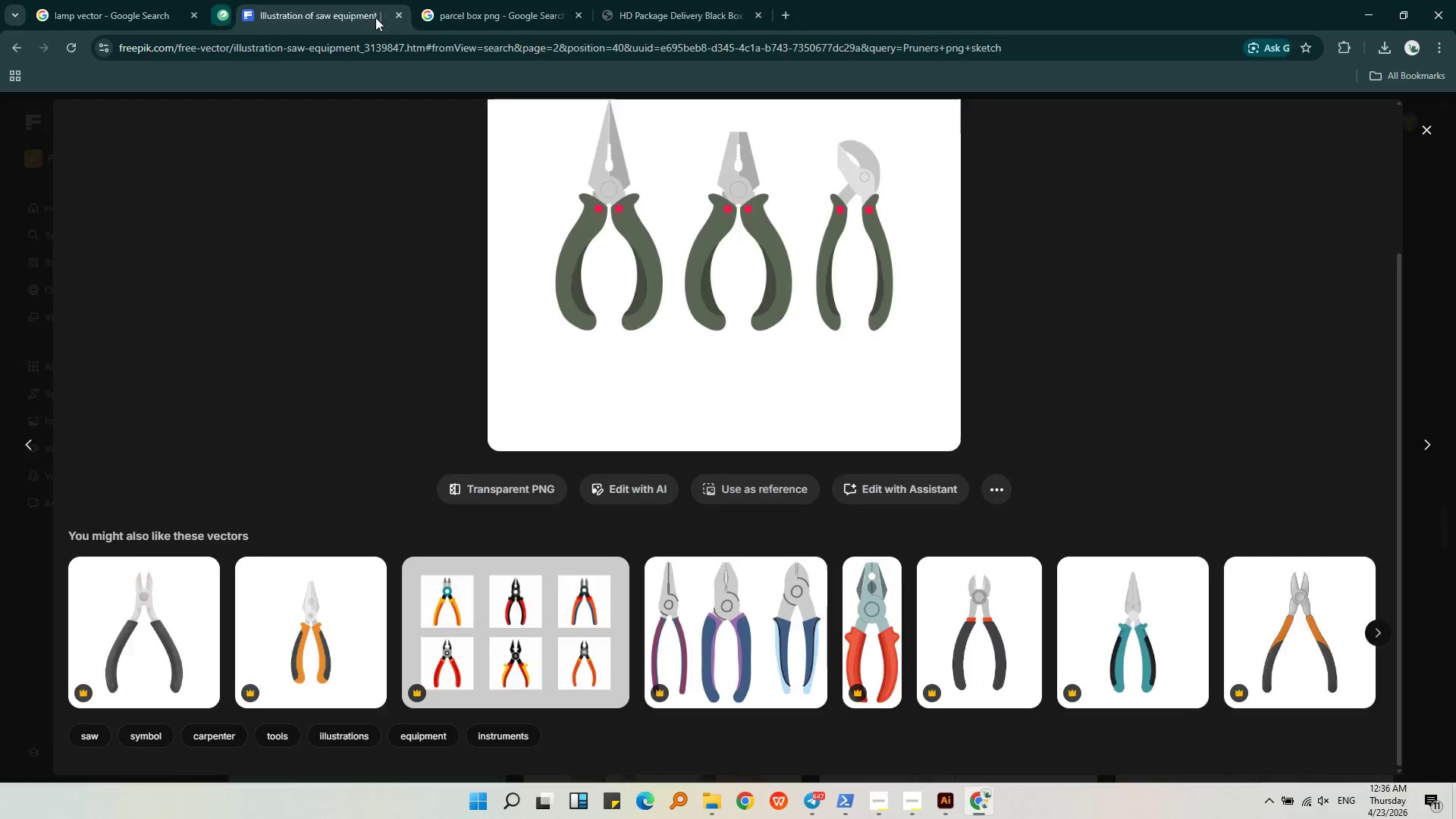 
triple_click([375, 17])
 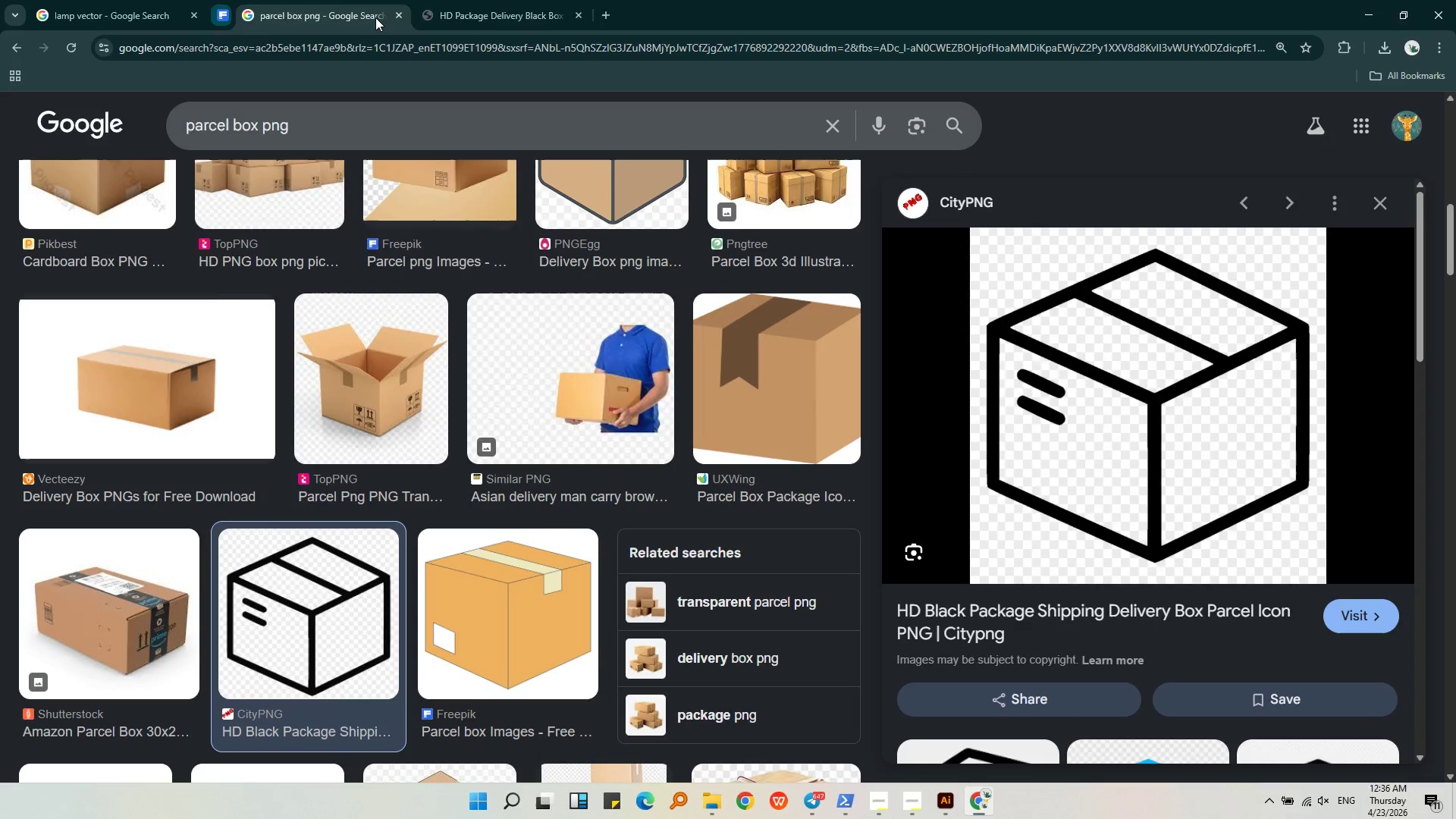 
triple_click([375, 17])
 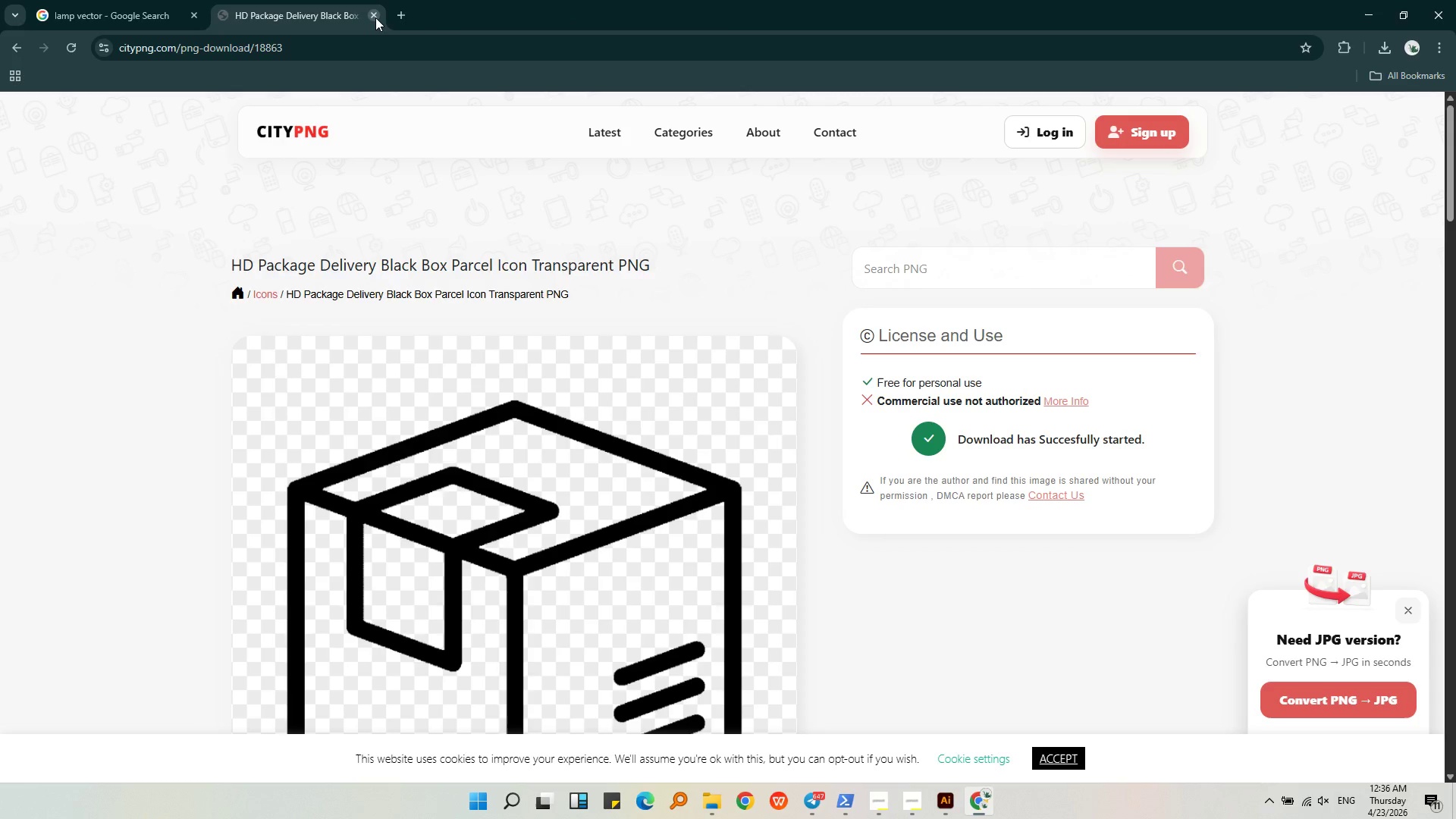 
triple_click([375, 17])
 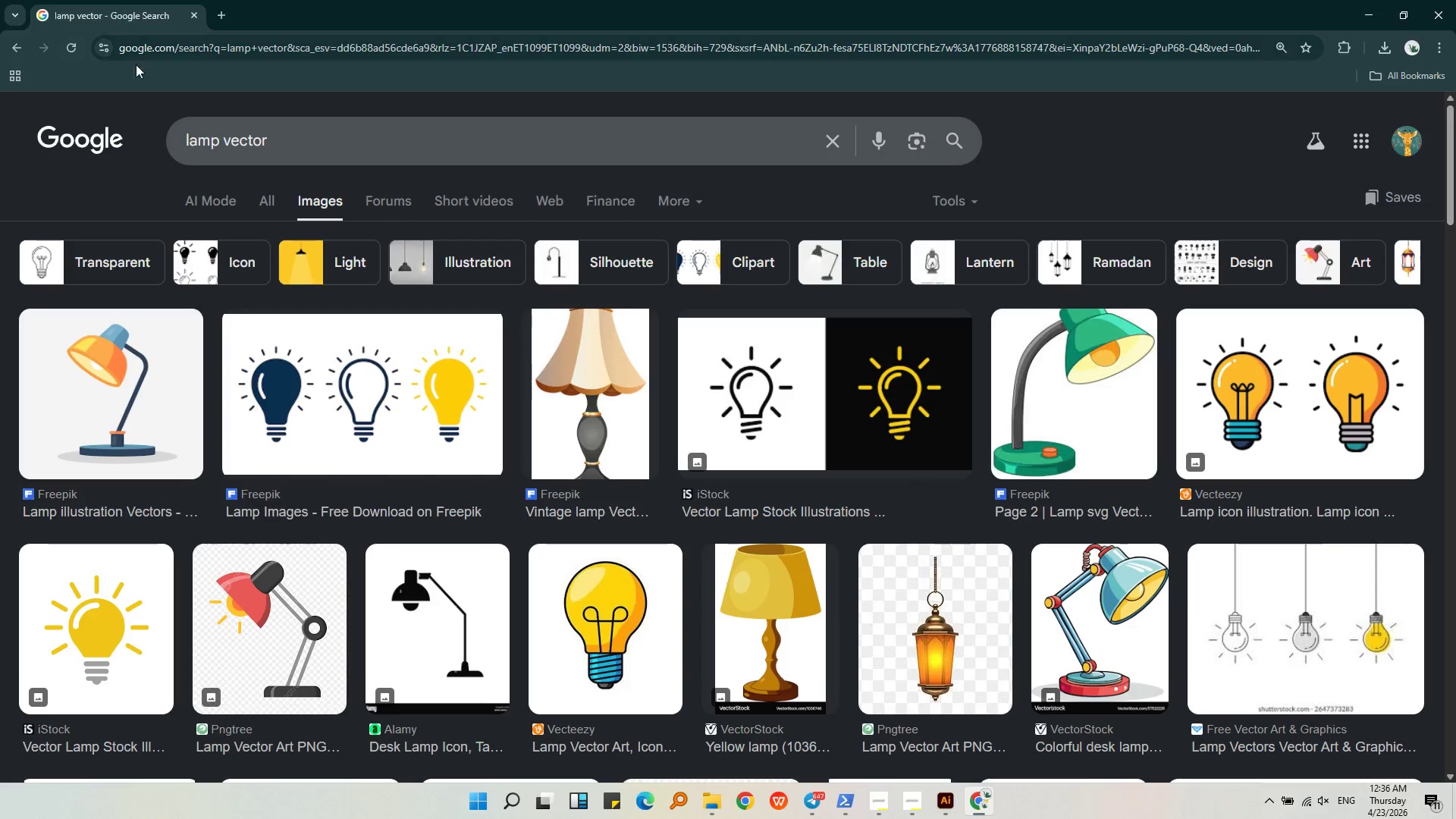 
left_click([186, 135])
 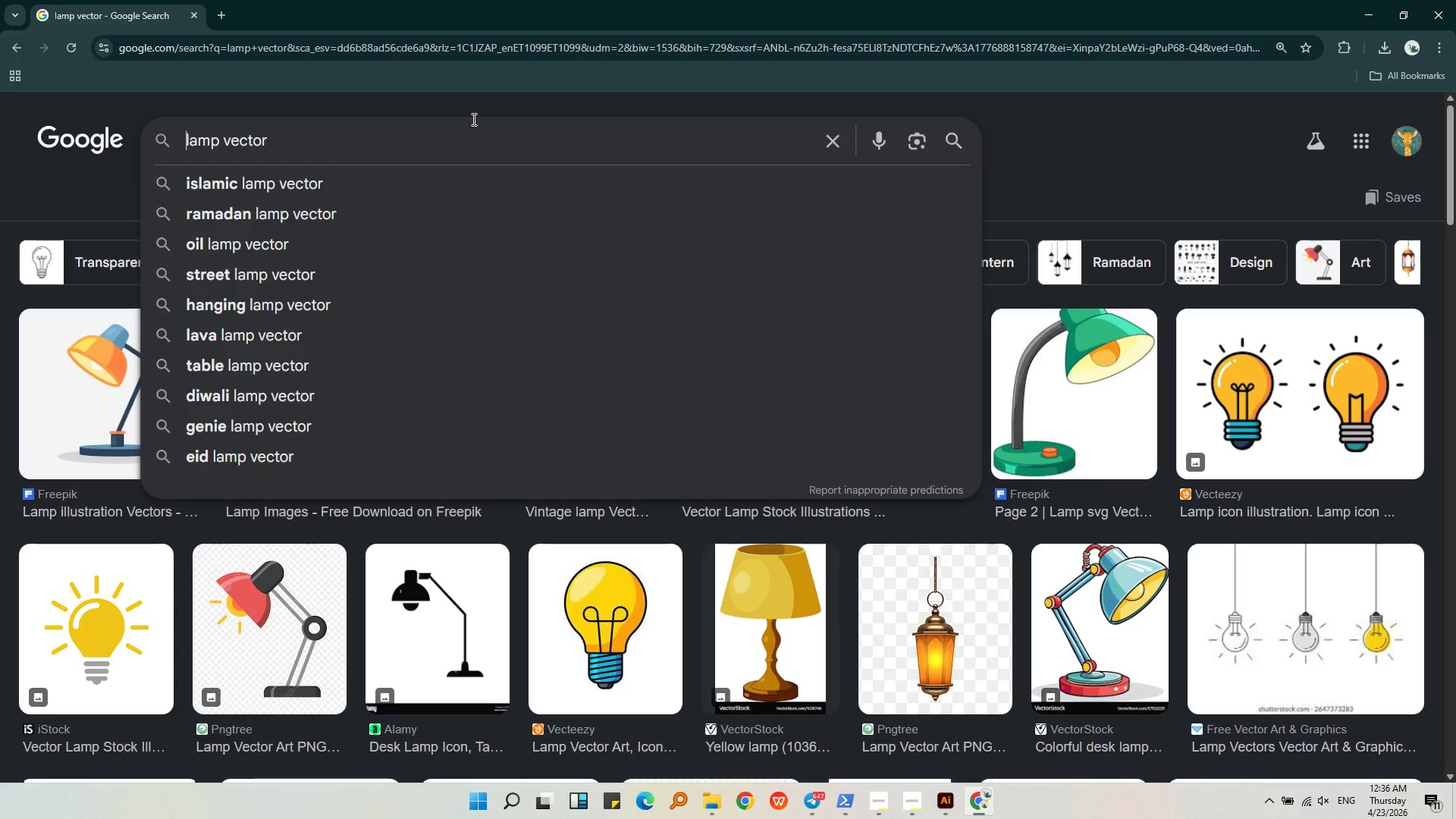 
type(pendant )
 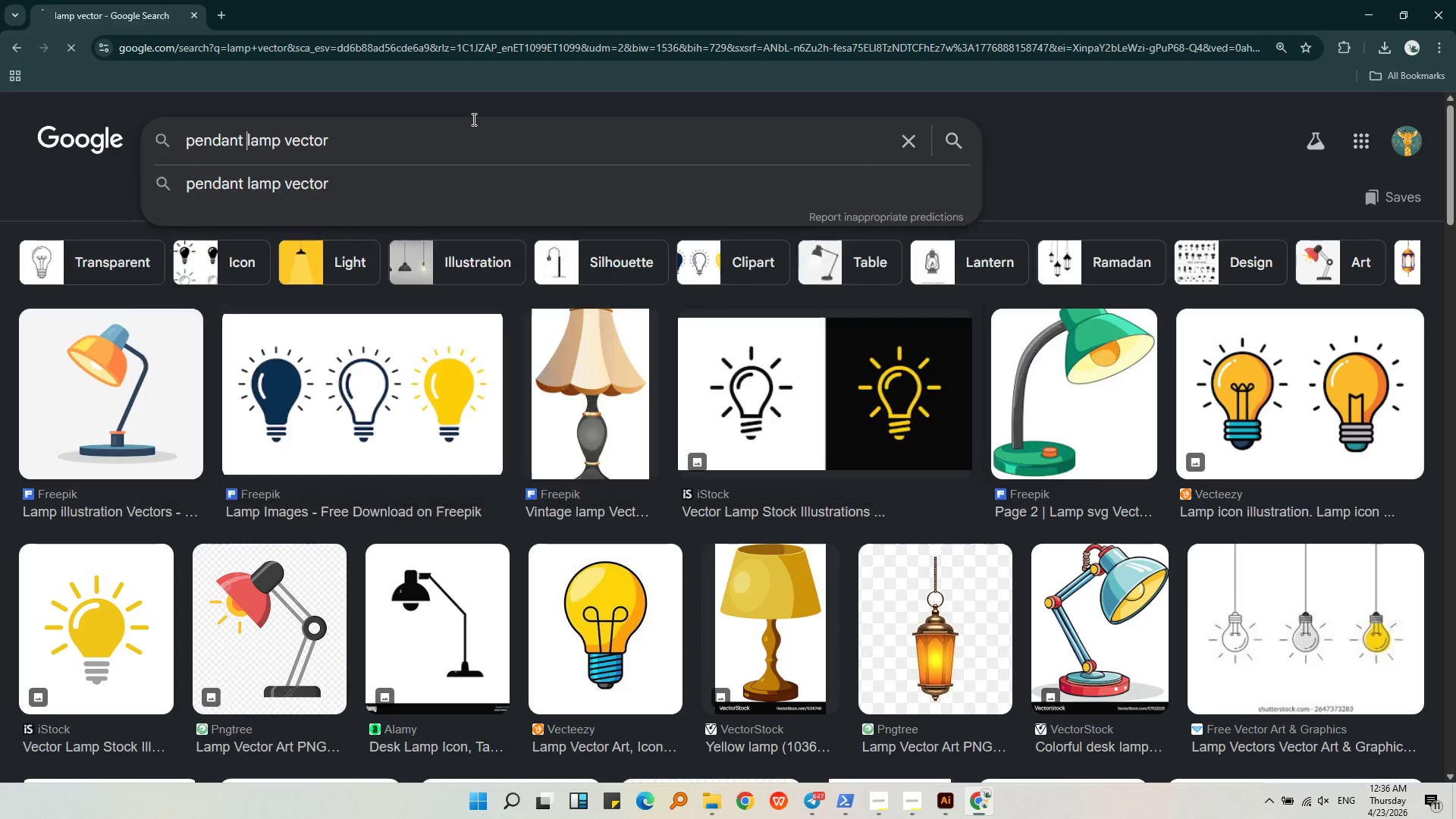 
key(Enter)
 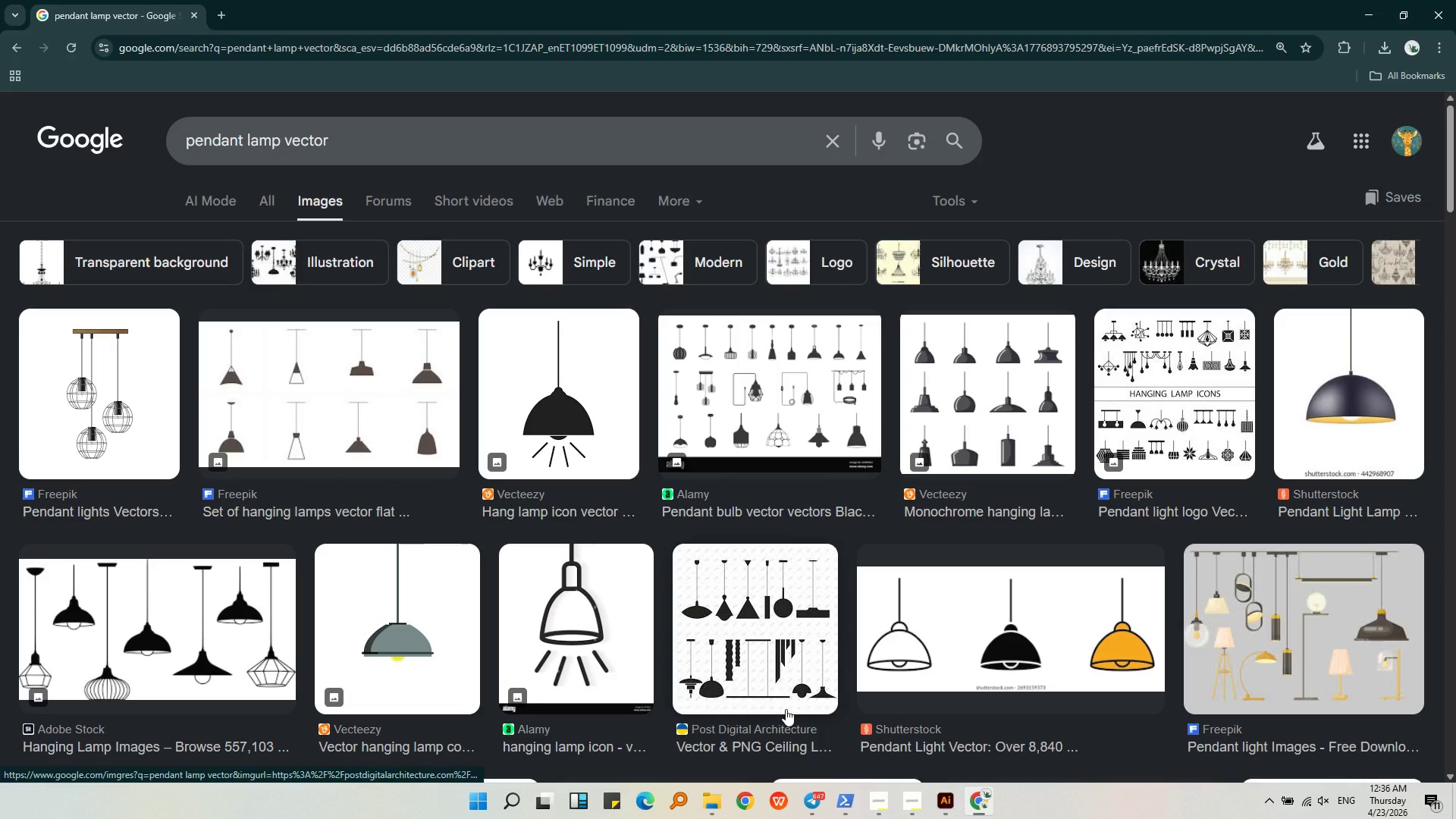 
scroll: coordinate [786, 709], scroll_direction: down, amount: 4.0
 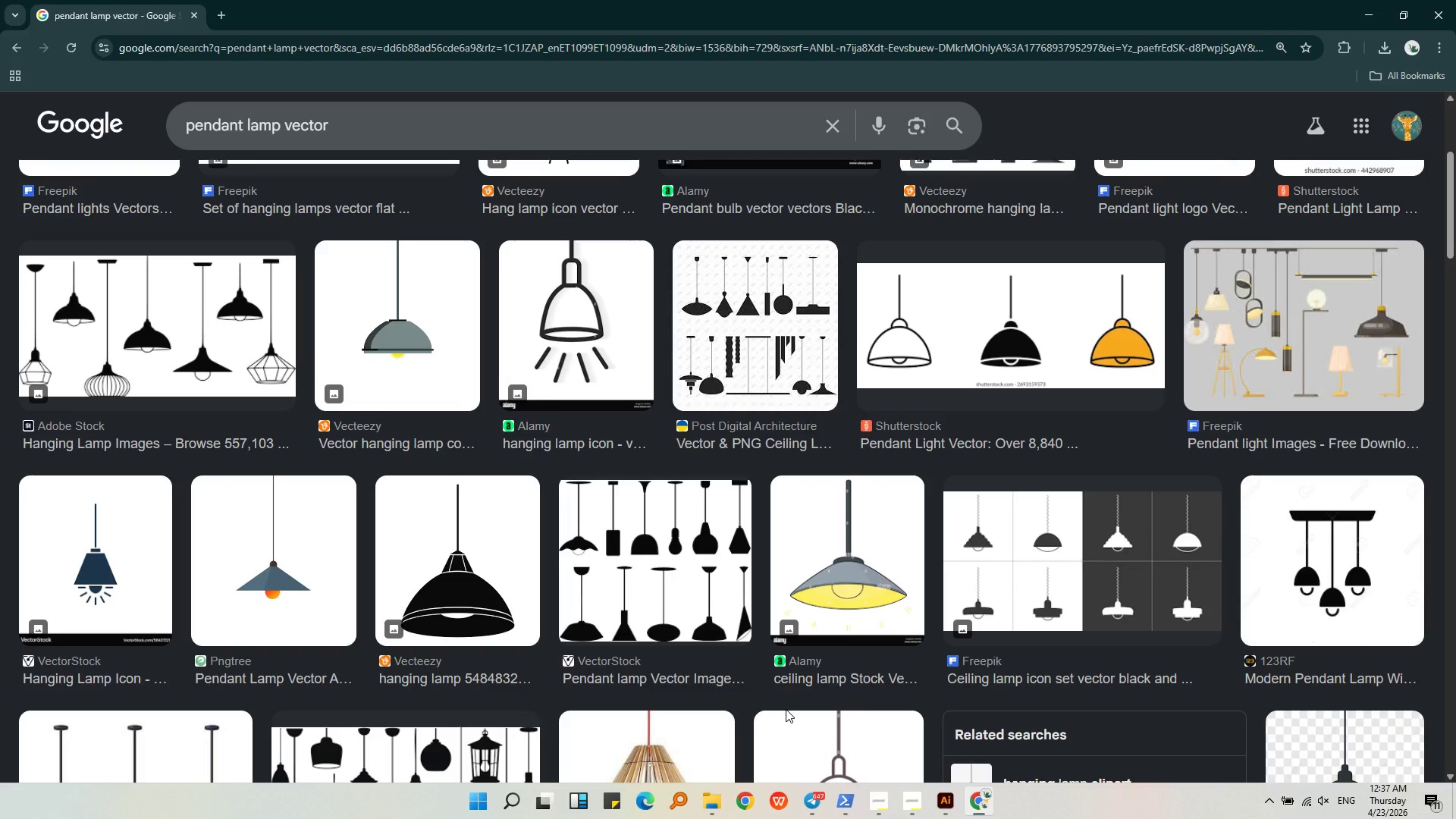 
wait(18.17)
 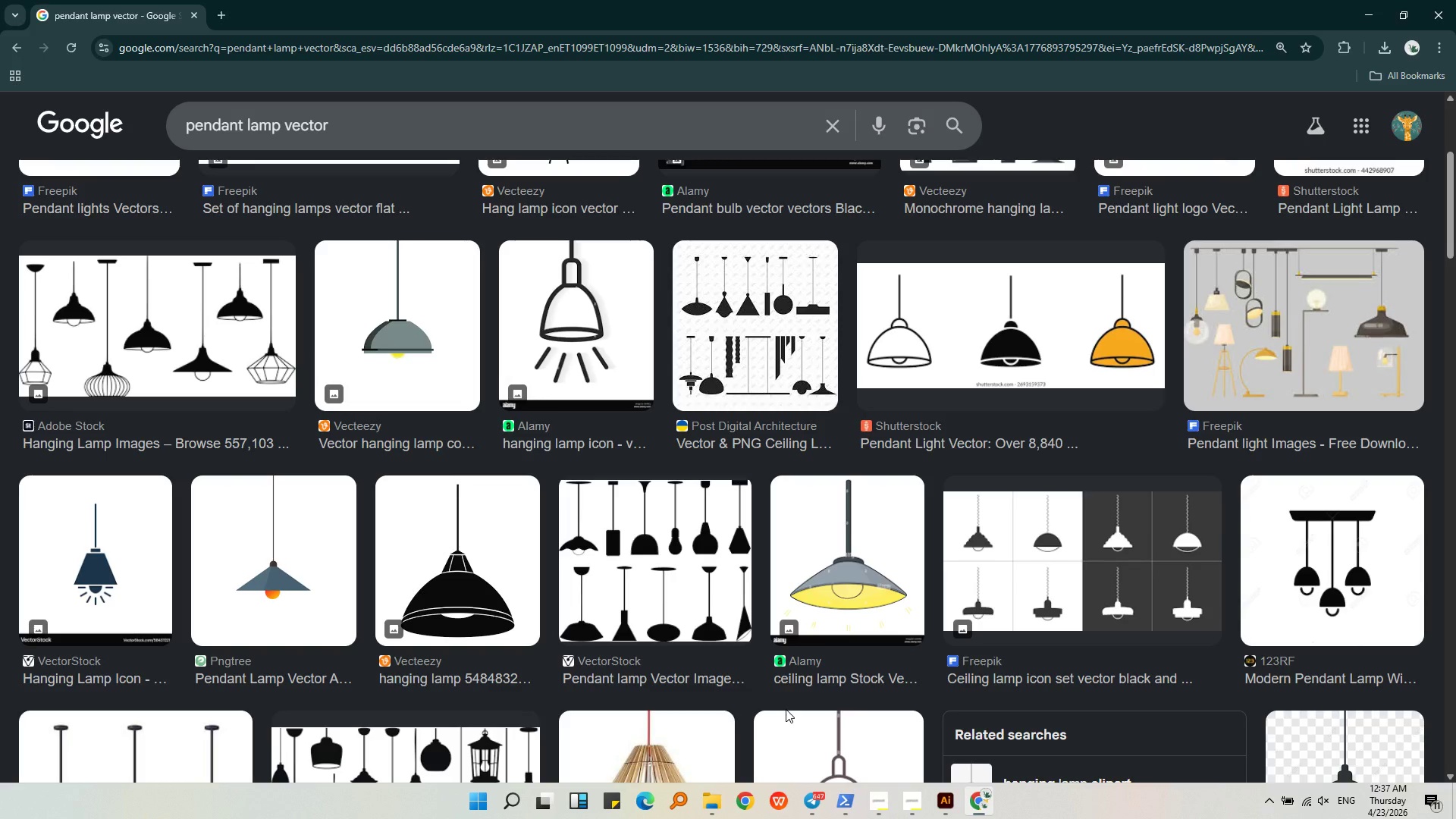 
scroll: coordinate [793, 727], scroll_direction: down, amount: 6.0
 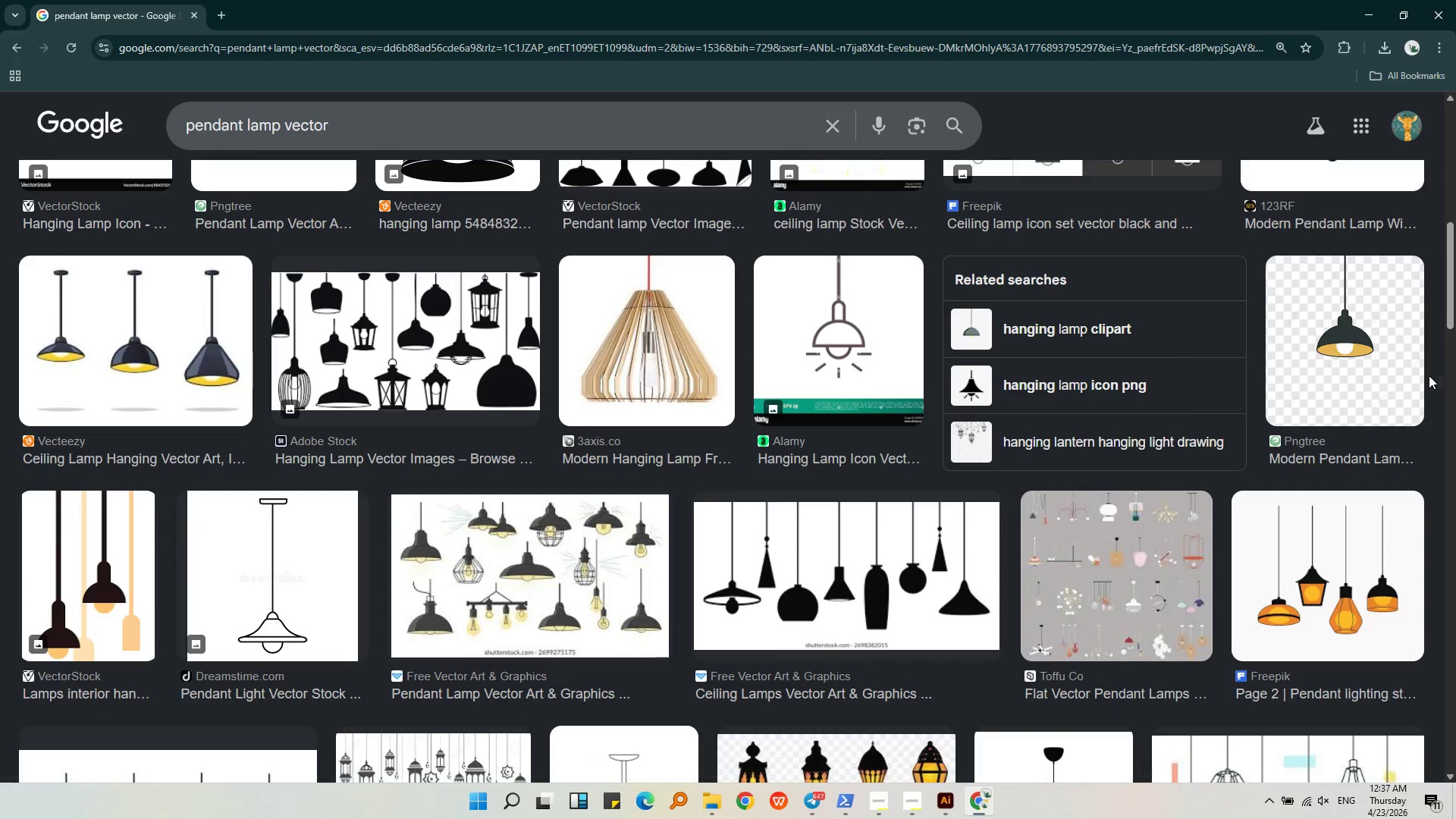 
left_click([1290, 444])
 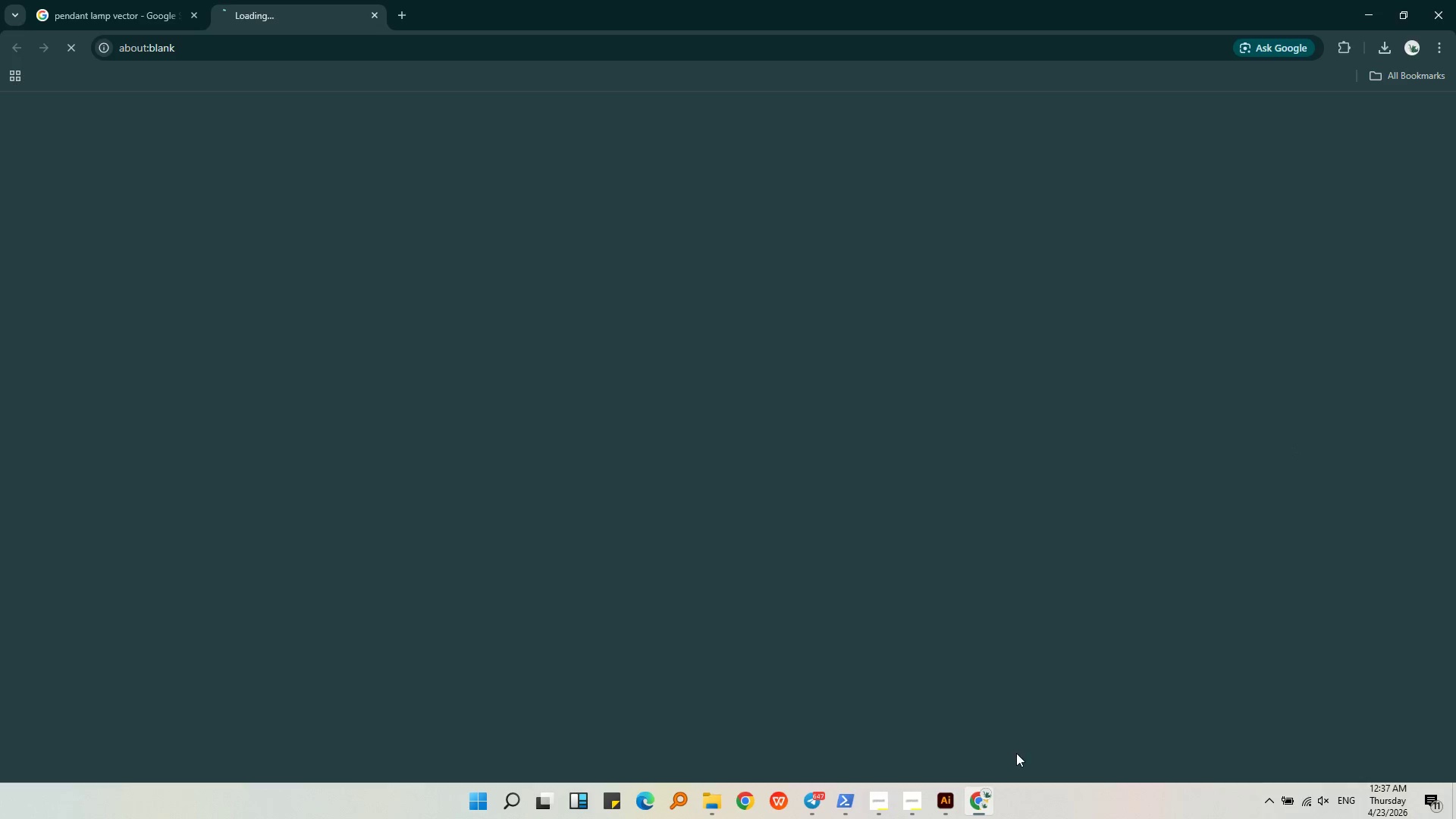 
left_click([921, 795])